 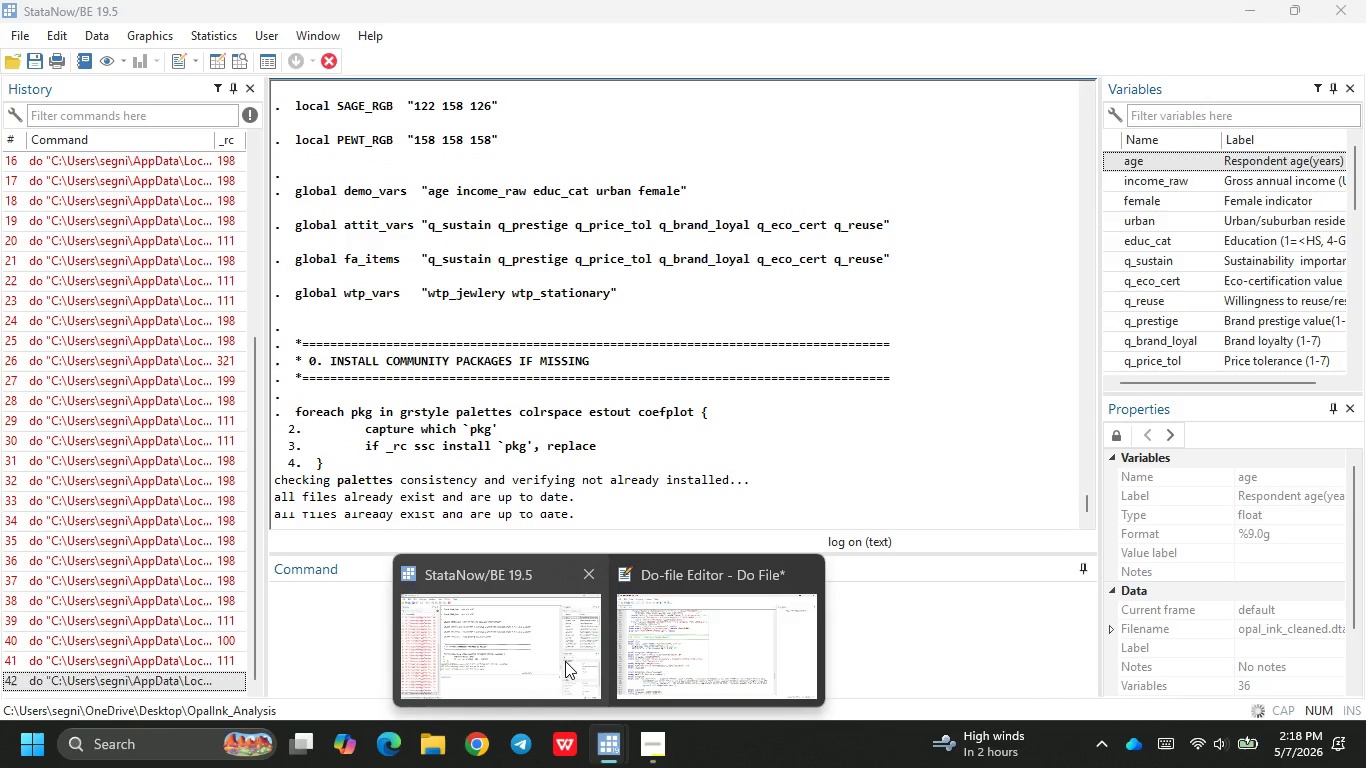 
left_click([565, 661])
 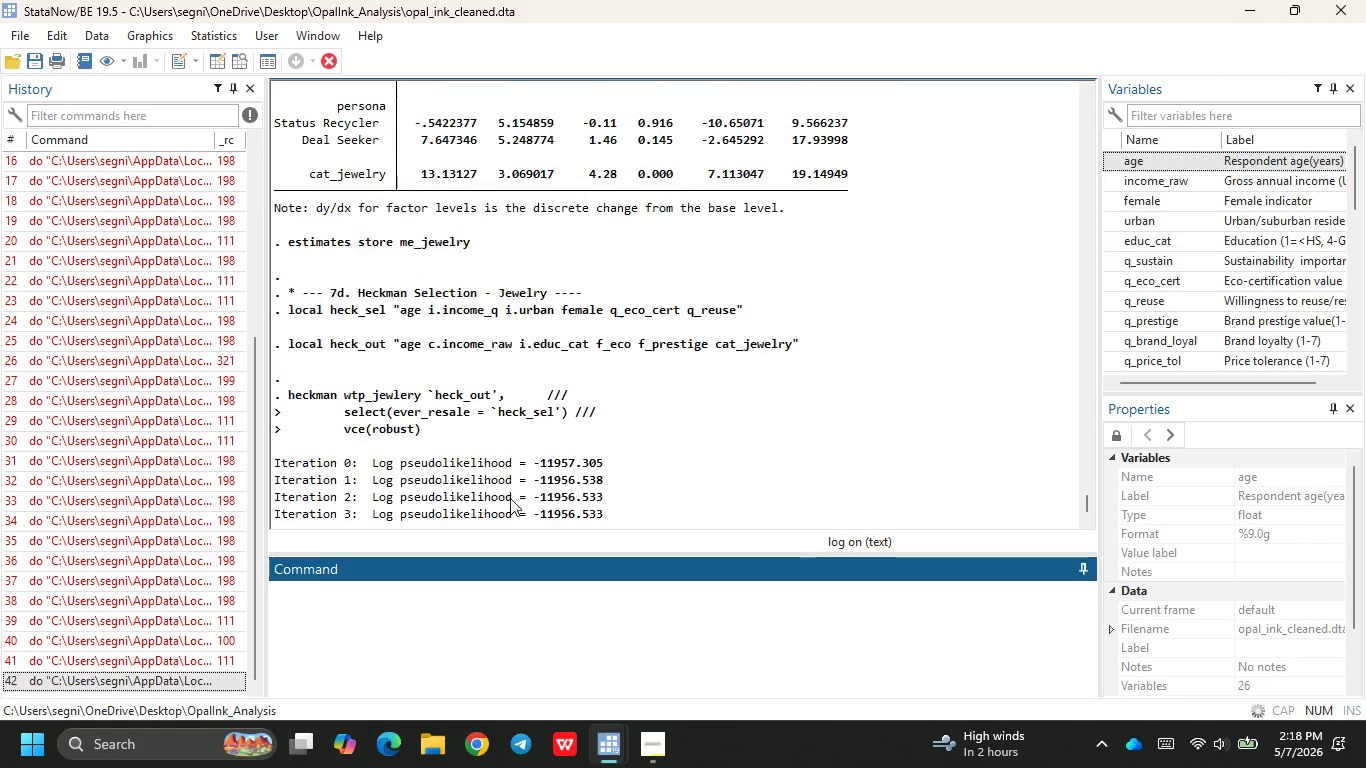 
wait(15.52)
 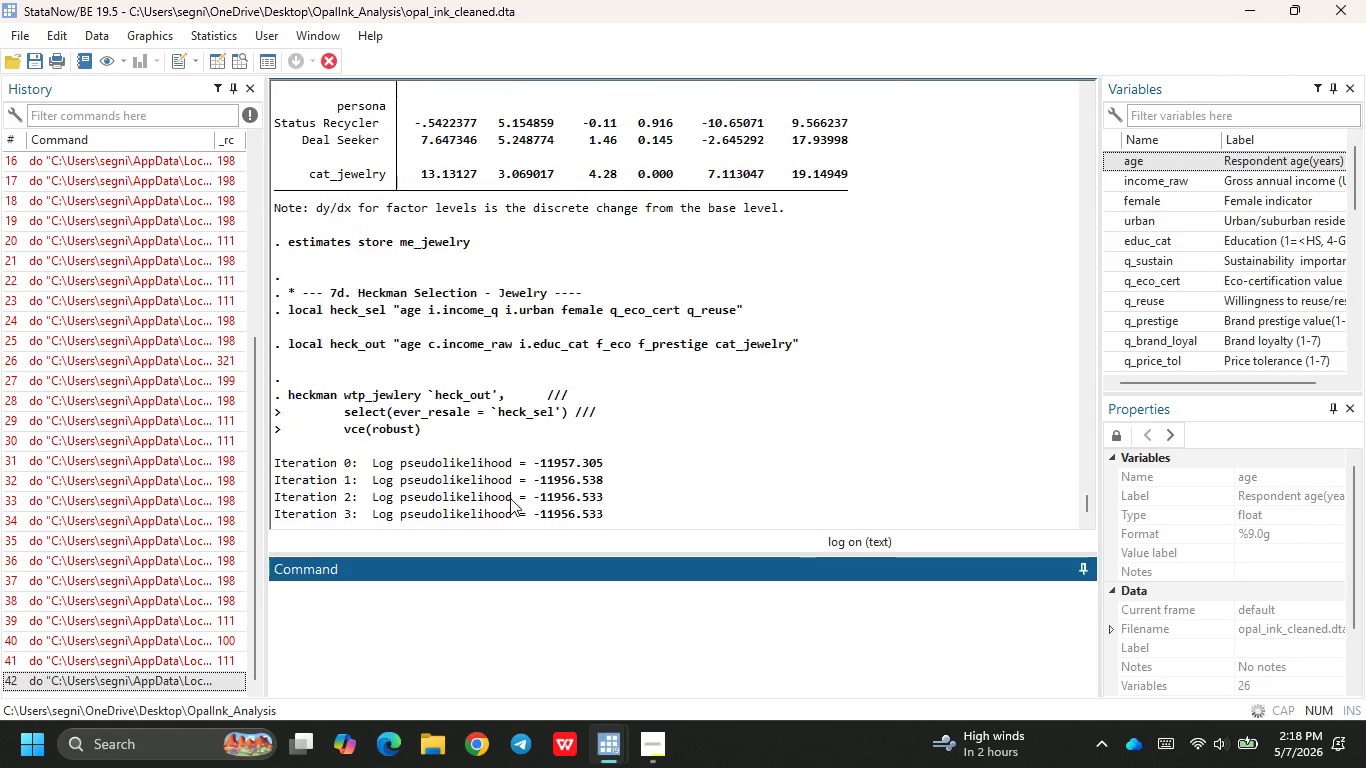 
left_click([951, 314])
 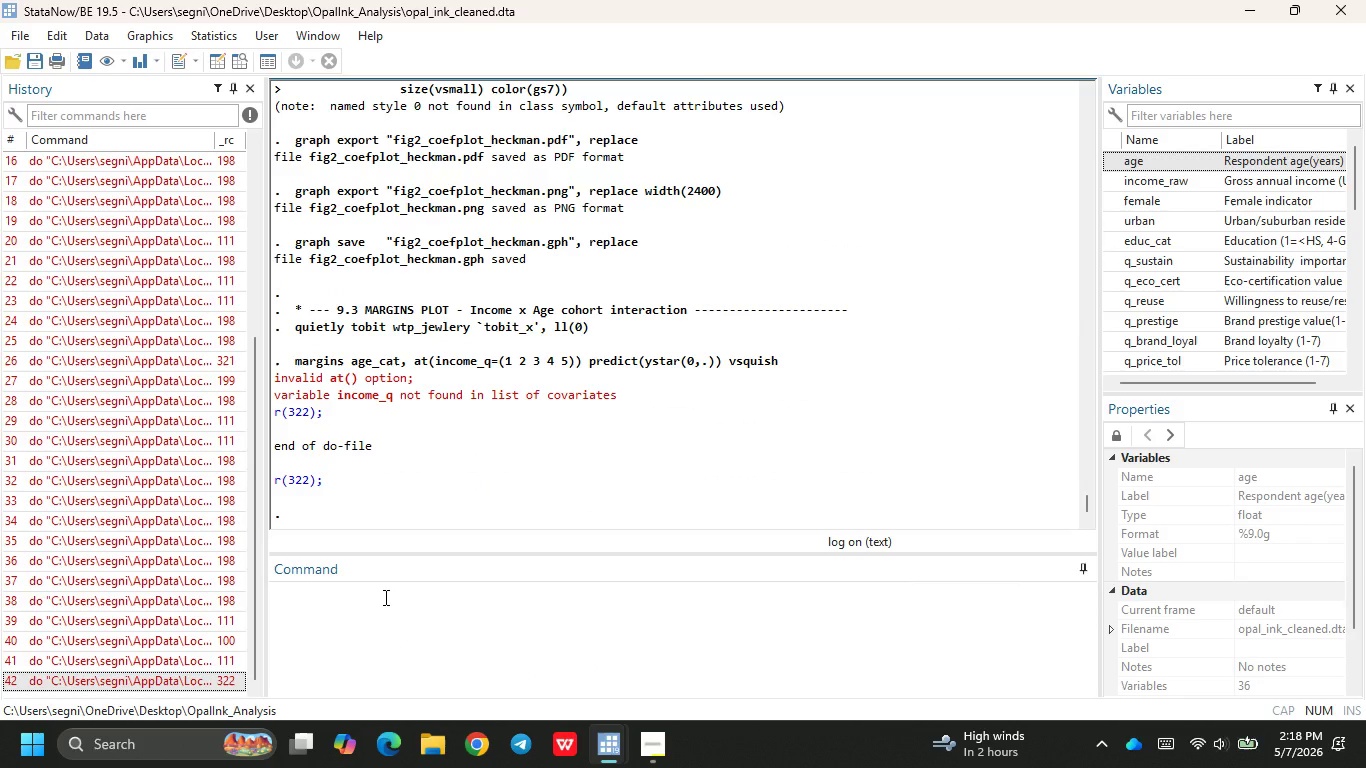 
wait(9.5)
 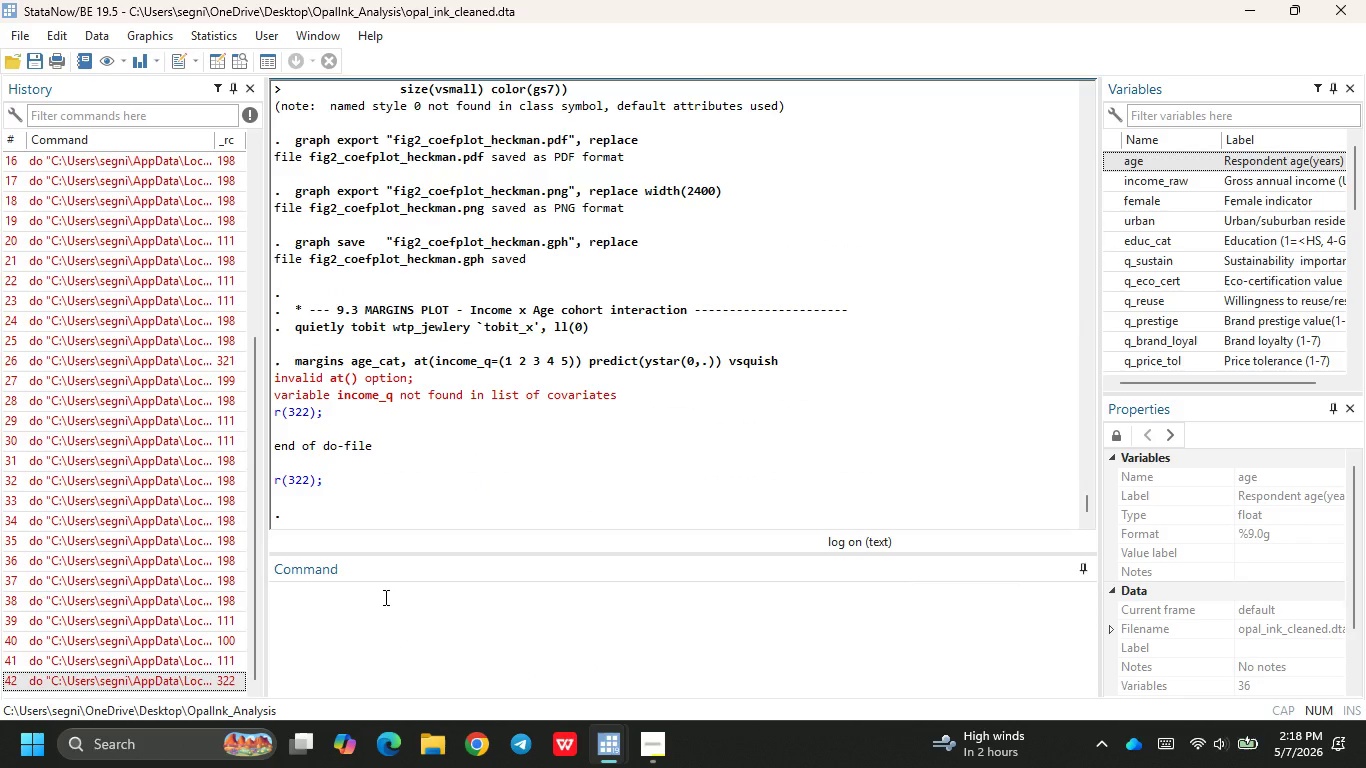 
left_click([638, 675])
 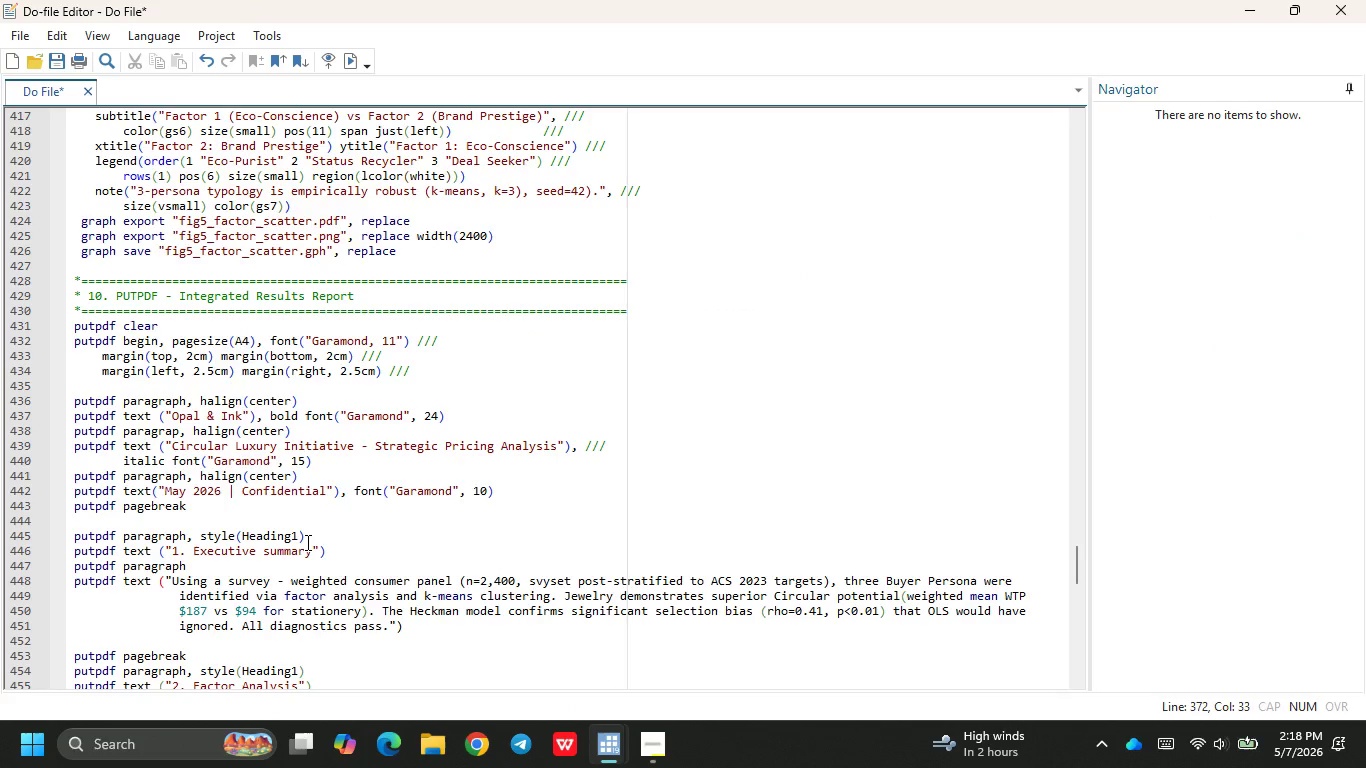 
scroll: coordinate [306, 542], scroll_direction: up, amount: 31.0
 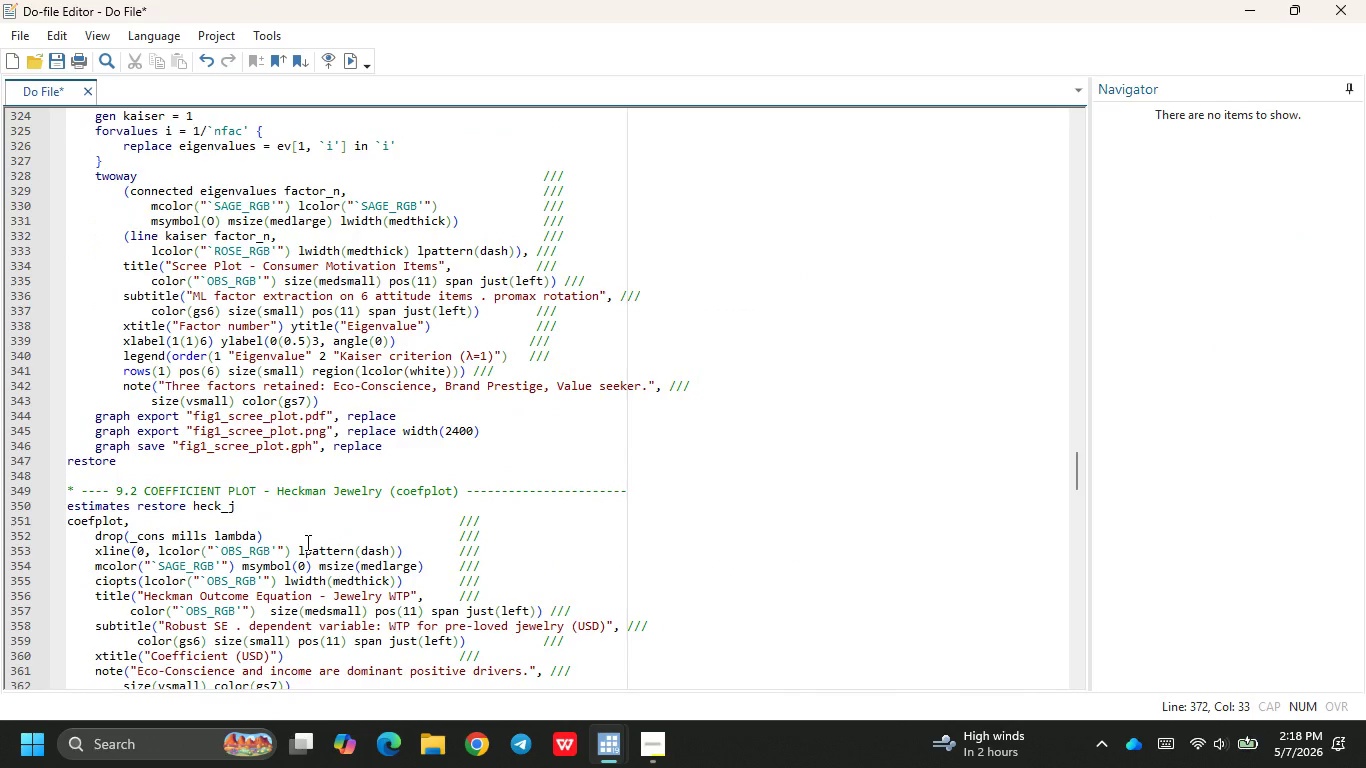 
scroll: coordinate [306, 542], scroll_direction: down, amount: 13.0
 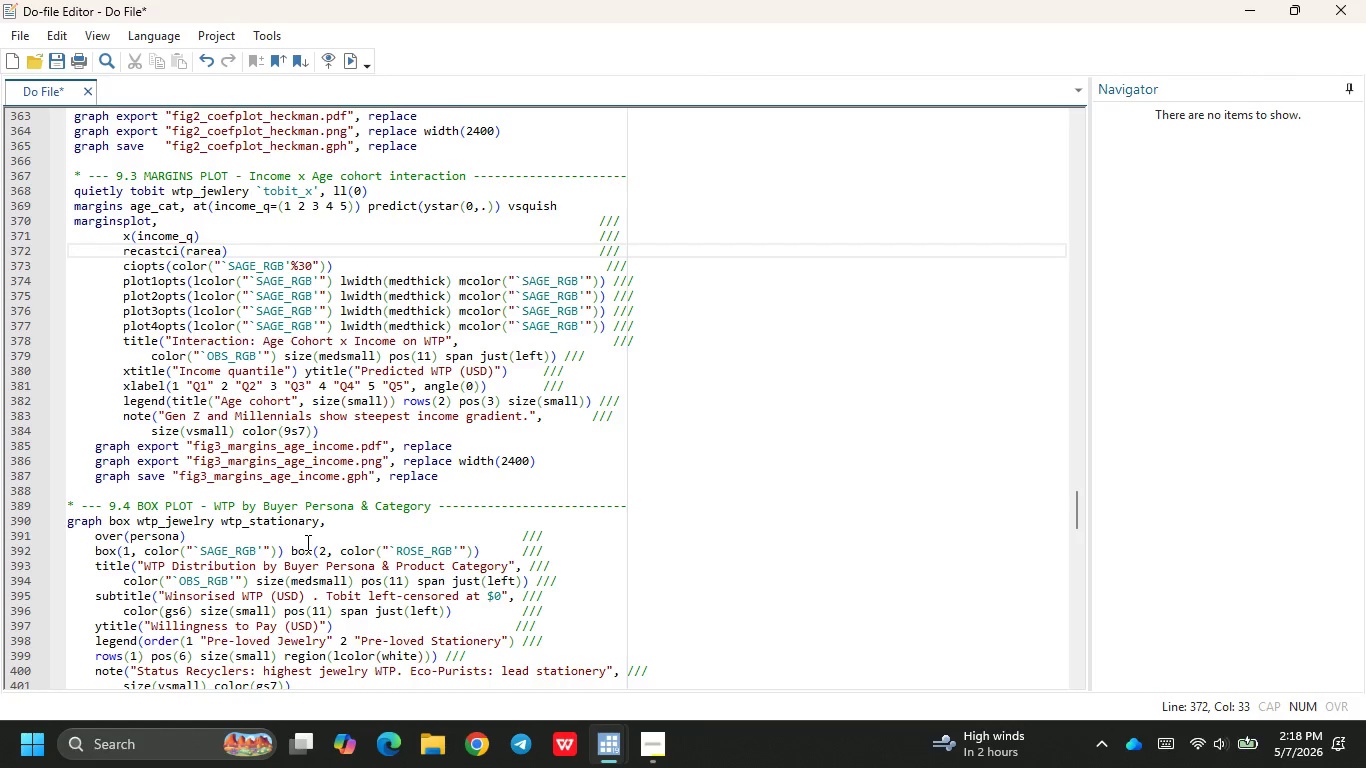 
wait(8.25)
 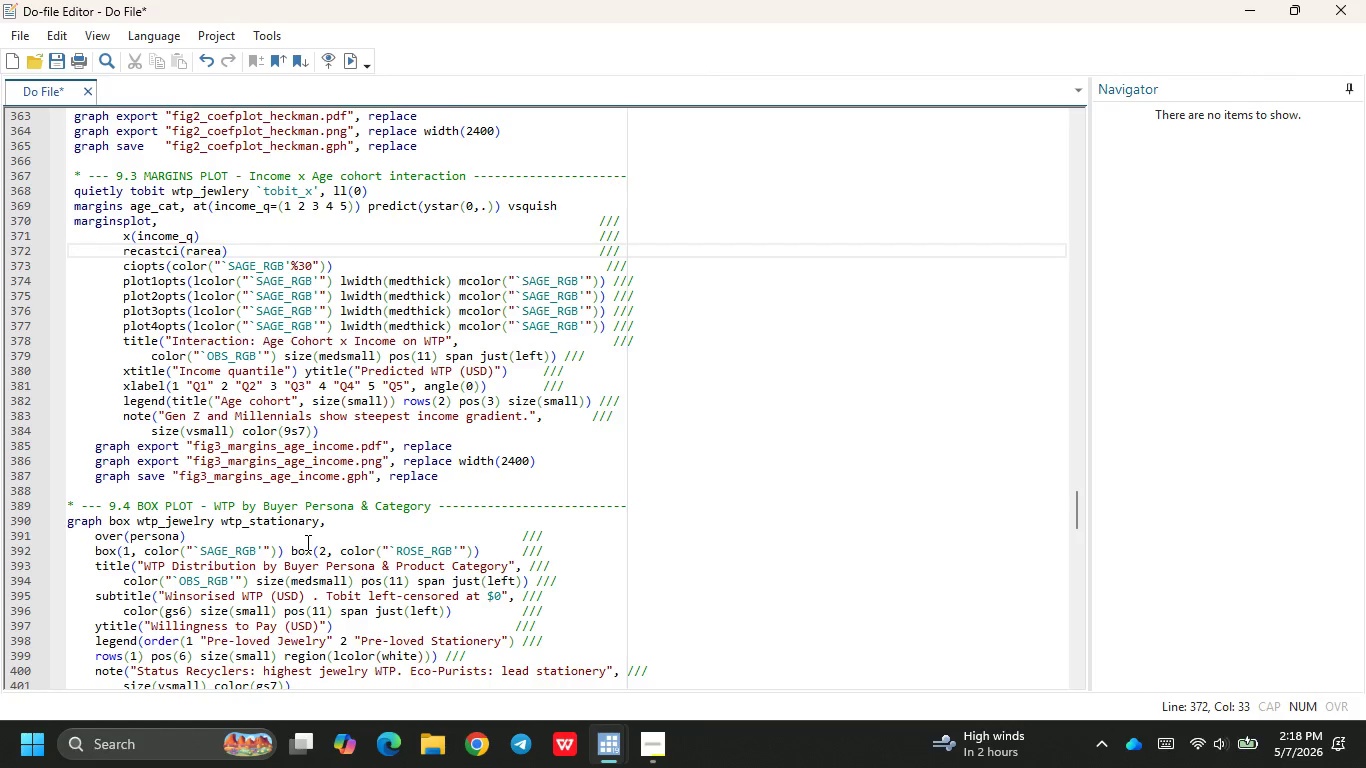 
left_click([306, 542])
 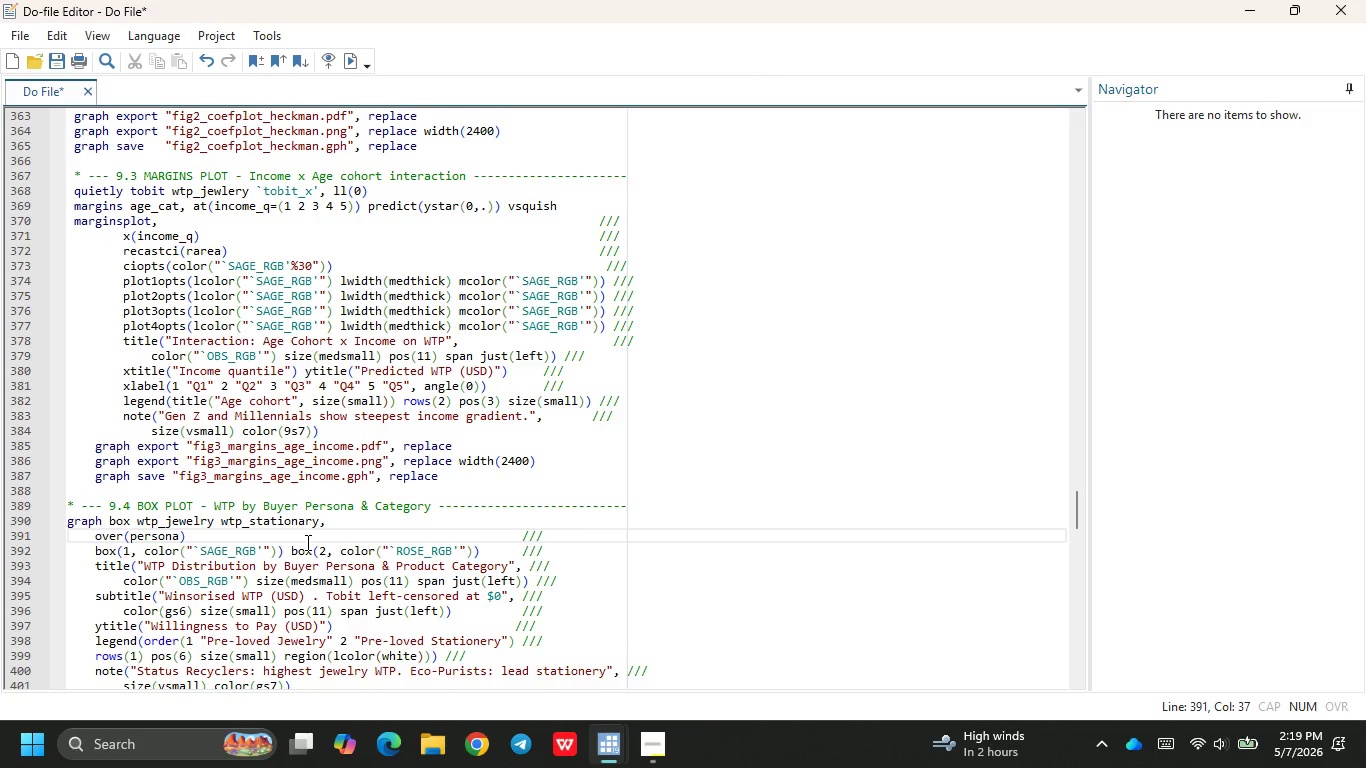 
wait(25.84)
 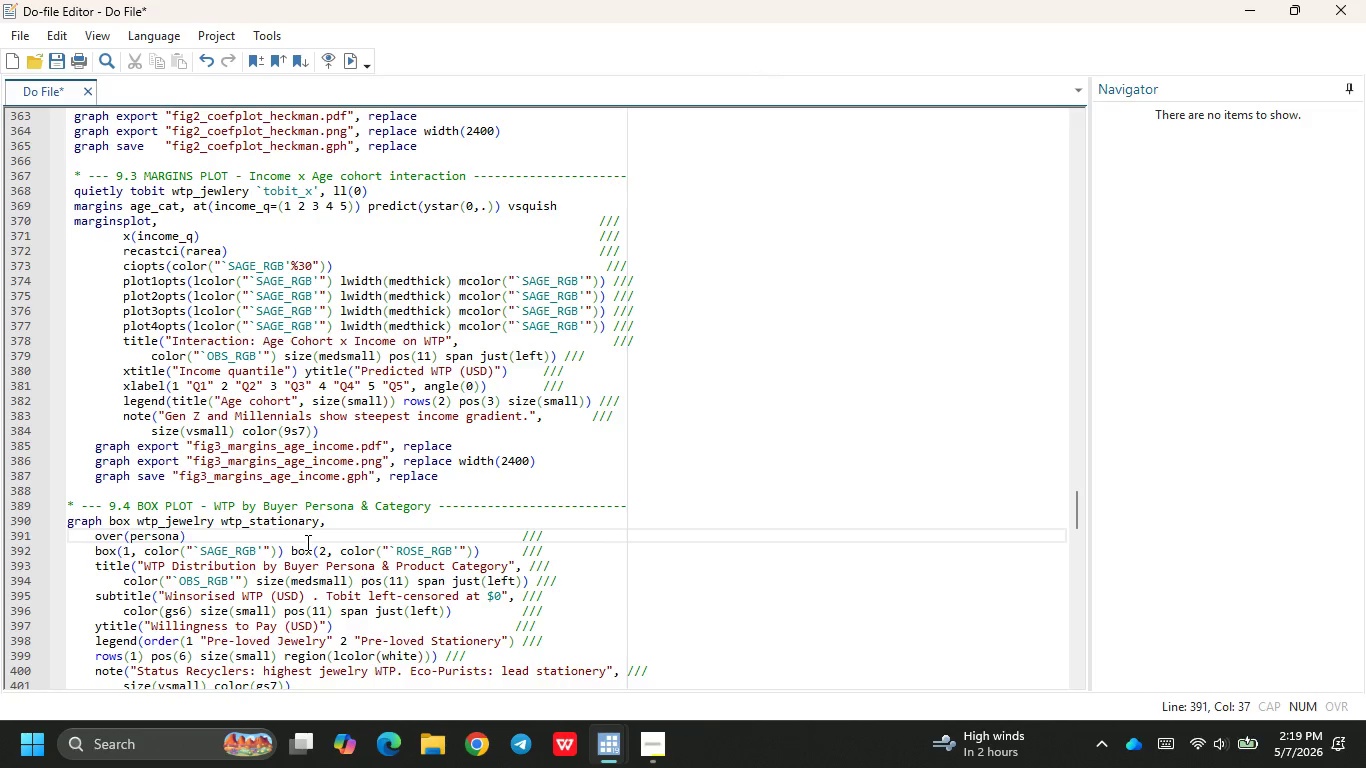 
left_click([885, 571])
 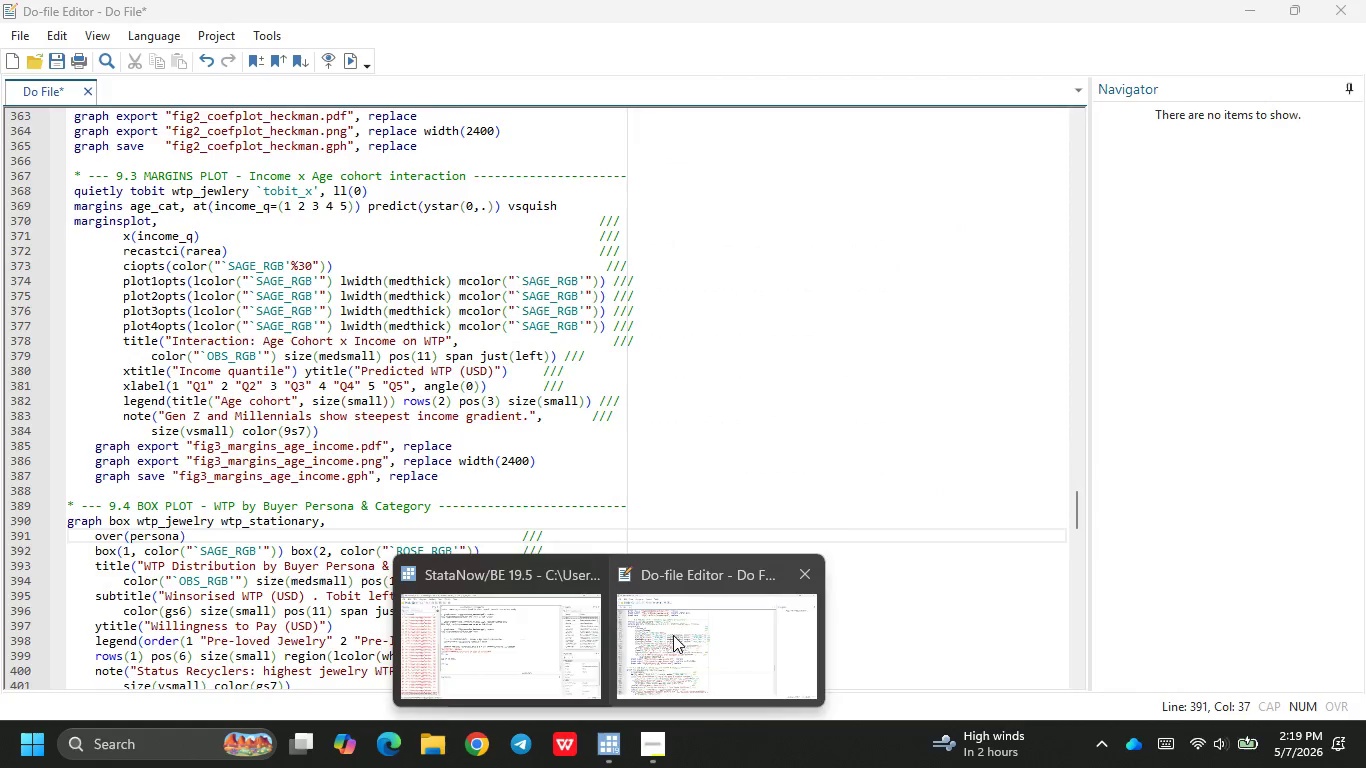 
left_click([493, 631])
 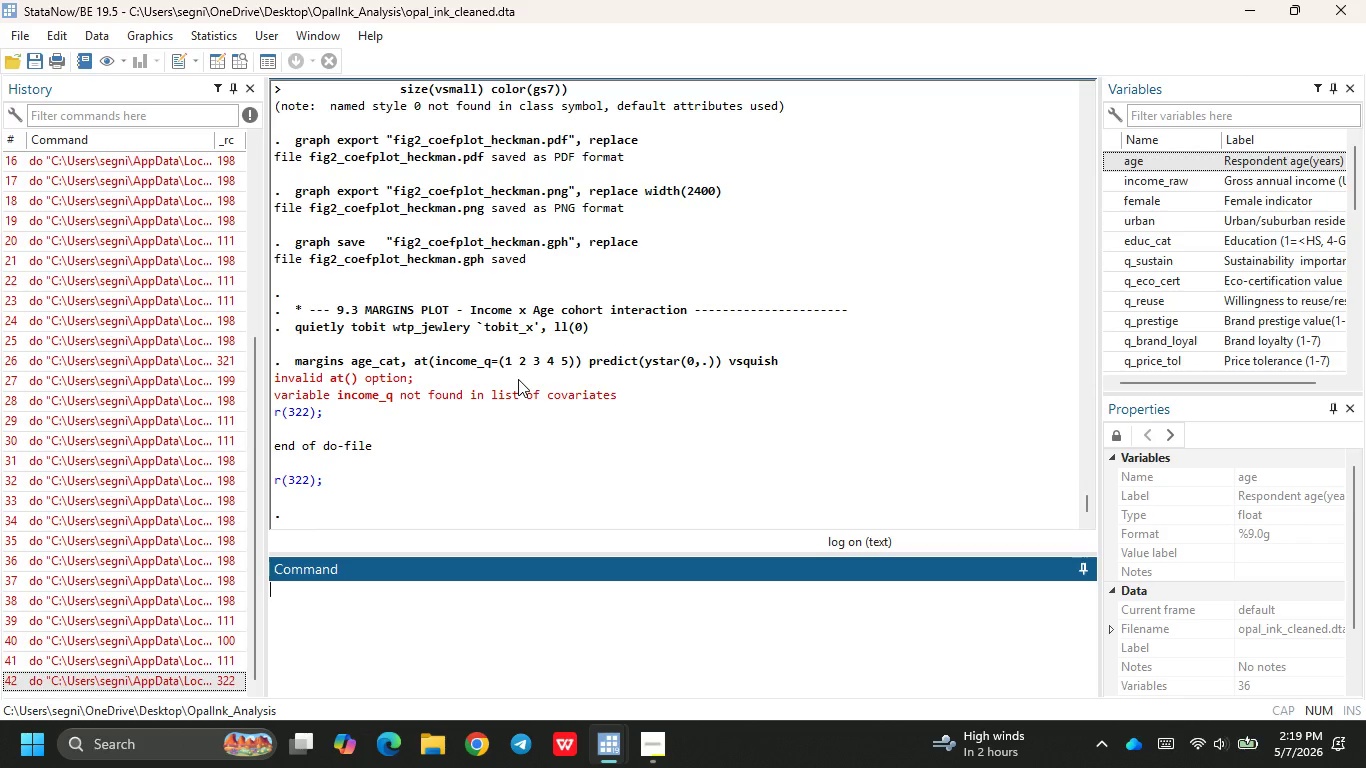 
wait(32.65)
 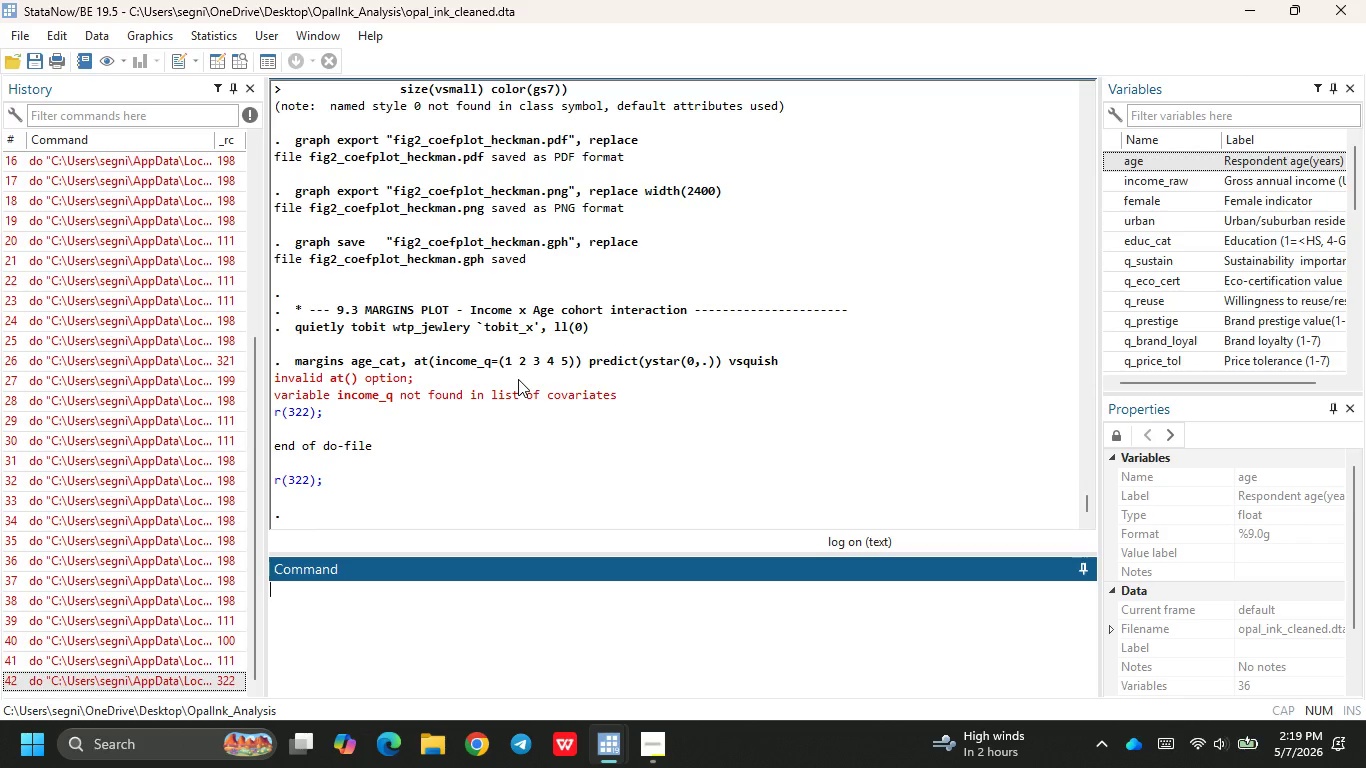 
mouse_move([635, 754])
 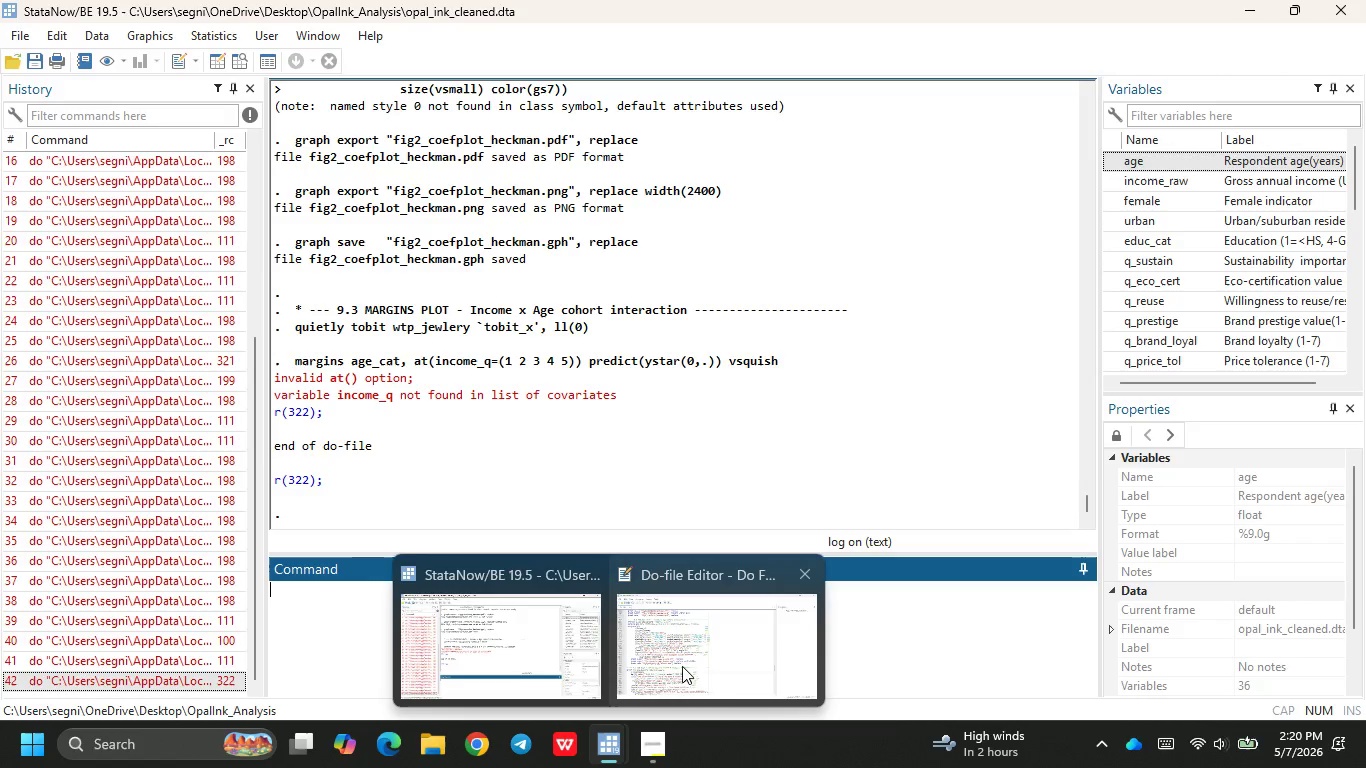 
left_click([687, 665])
 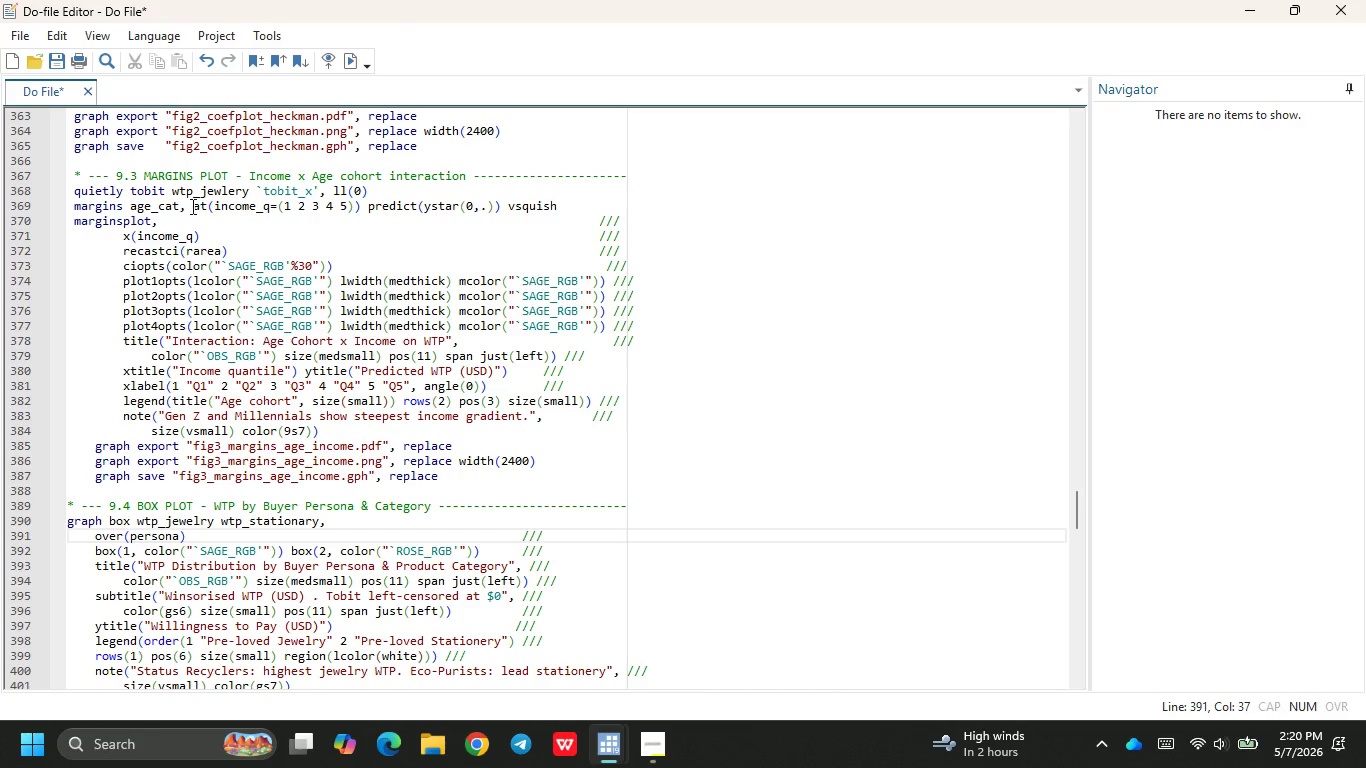 
left_click([270, 207])
 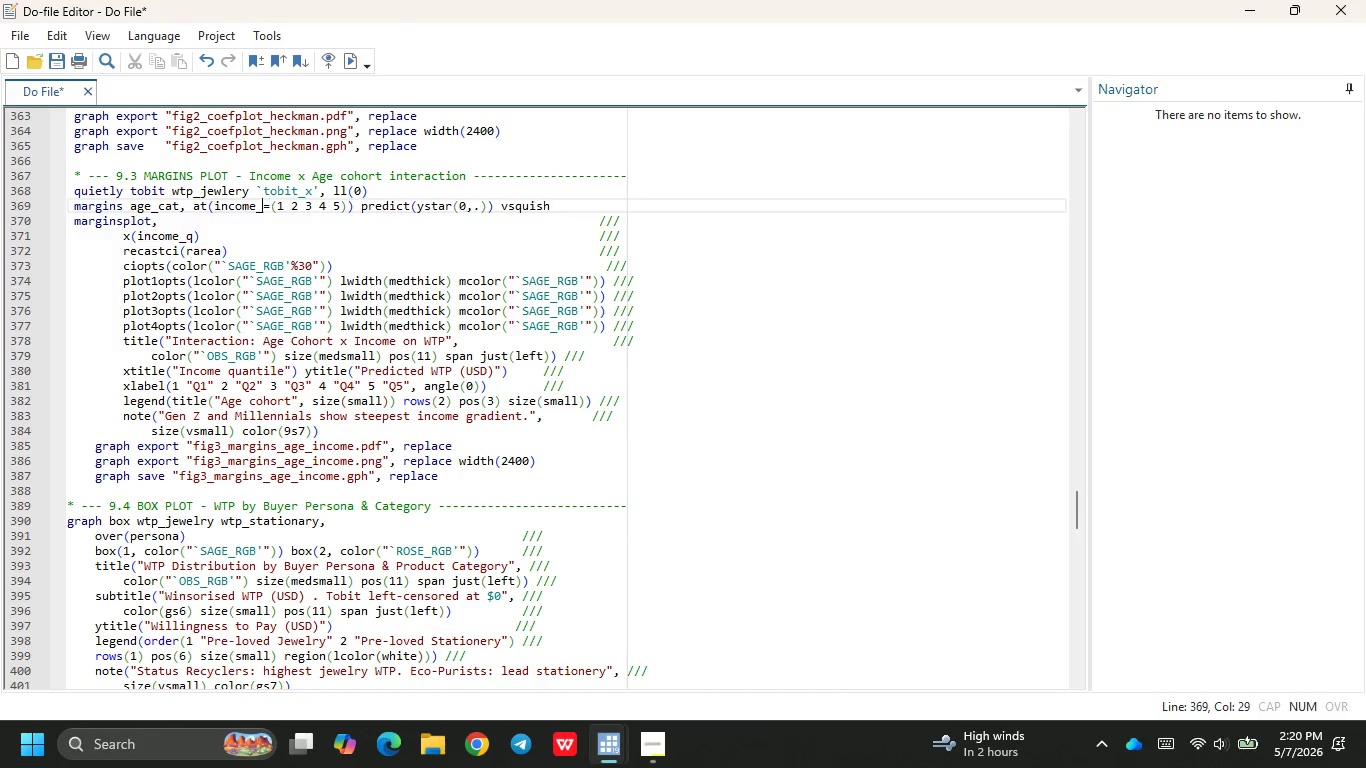 
key(Backspace)
type(raw)
 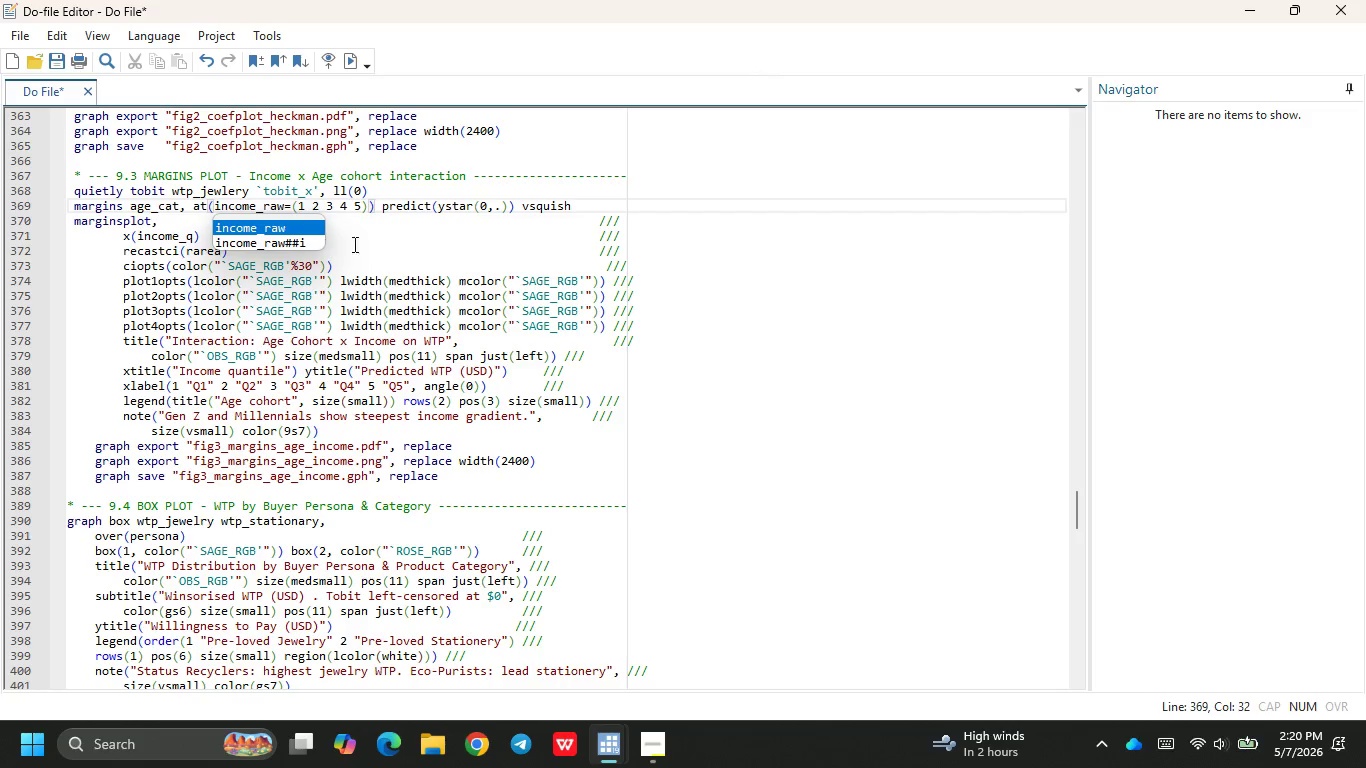 
left_click([374, 247])
 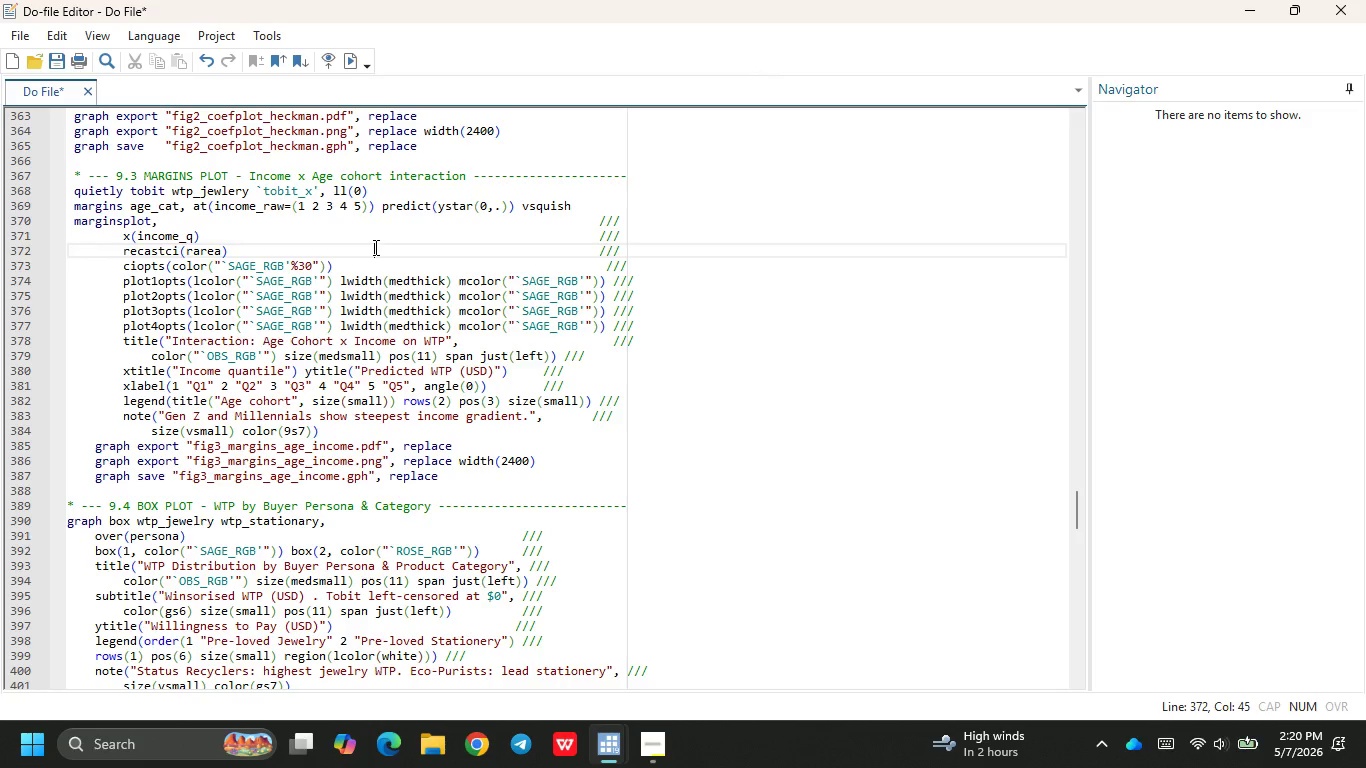 
wait(11.72)
 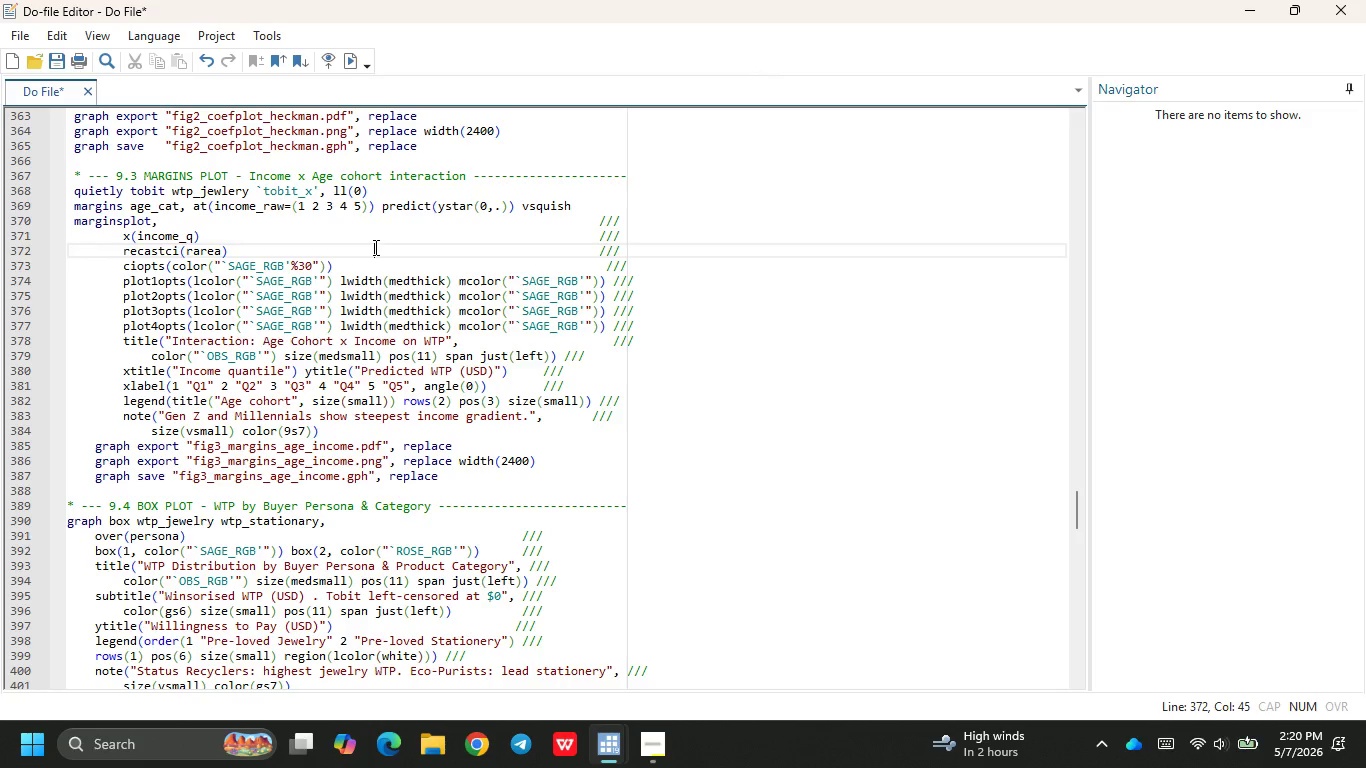 
left_click([354, 67])
 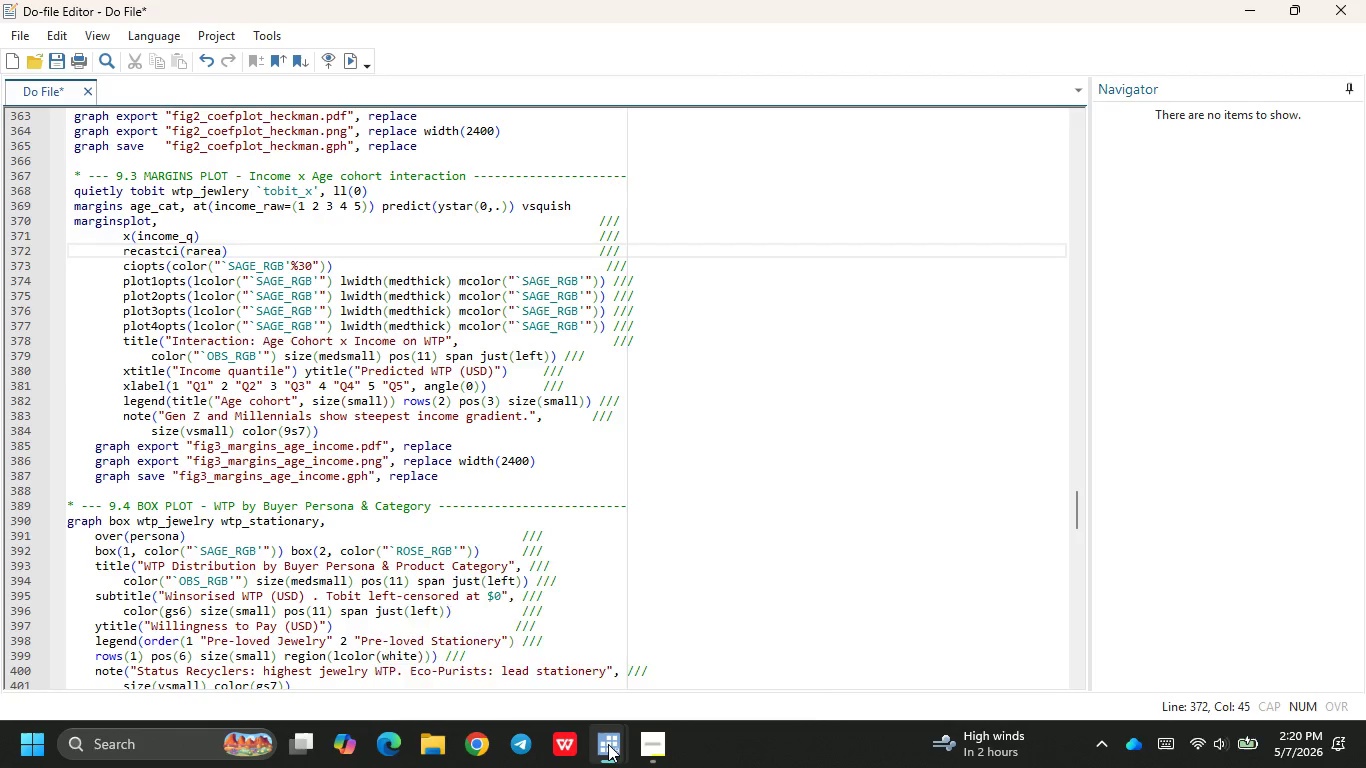 
left_click([528, 650])
 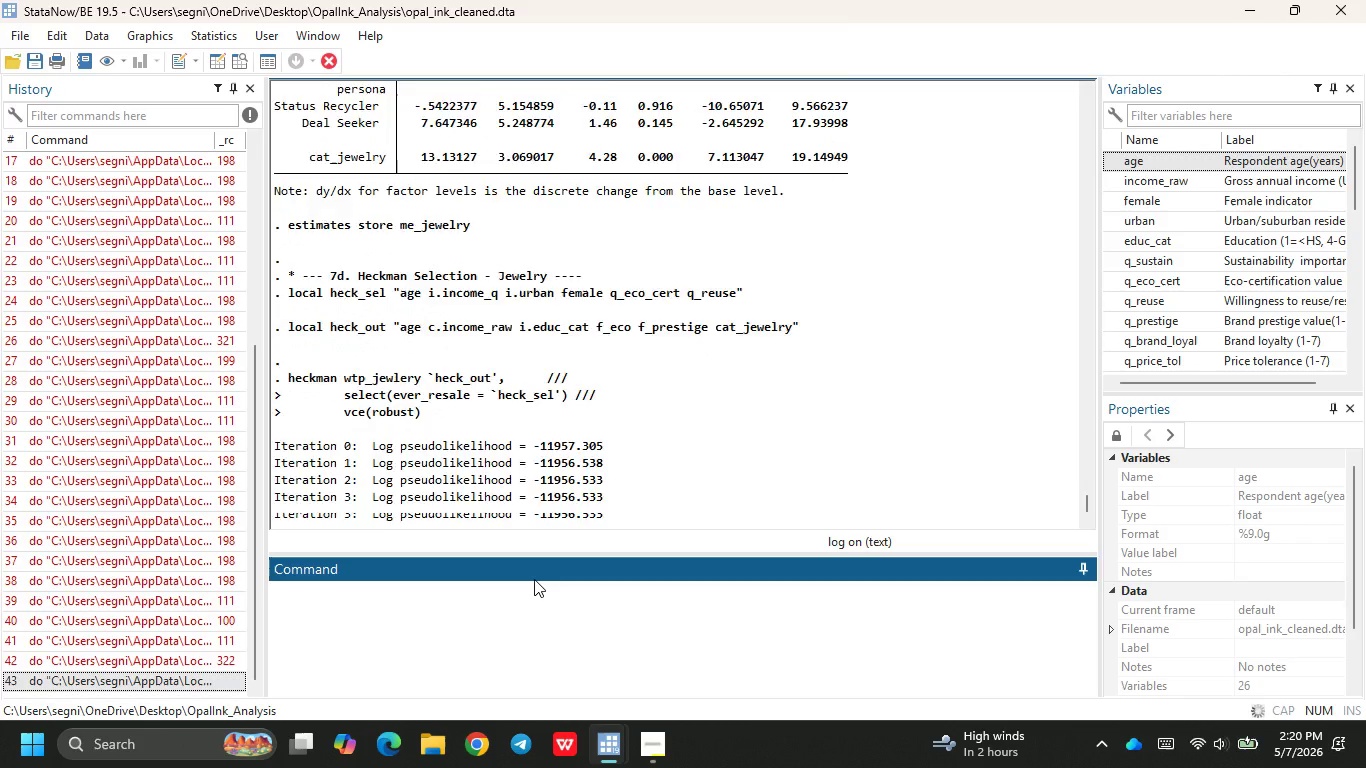 
wait(33.72)
 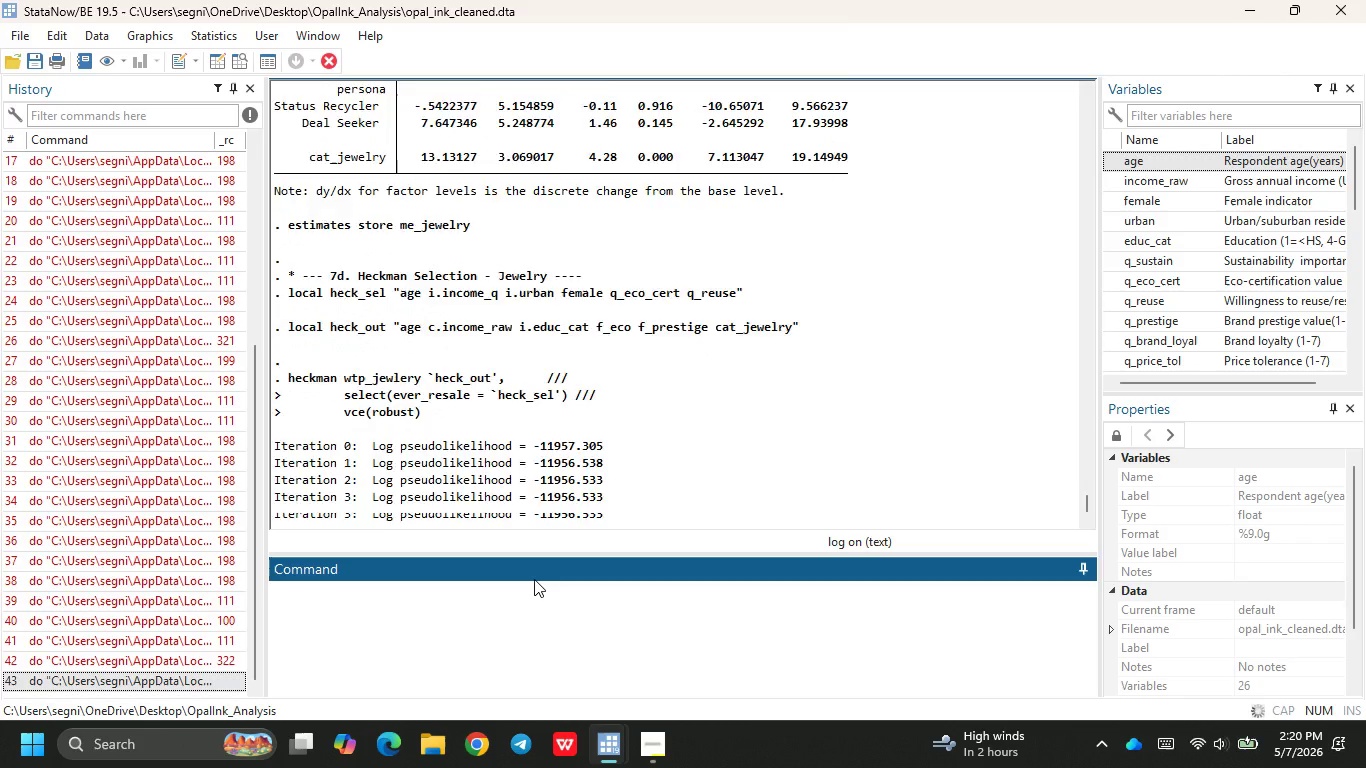 
left_click([952, 413])
 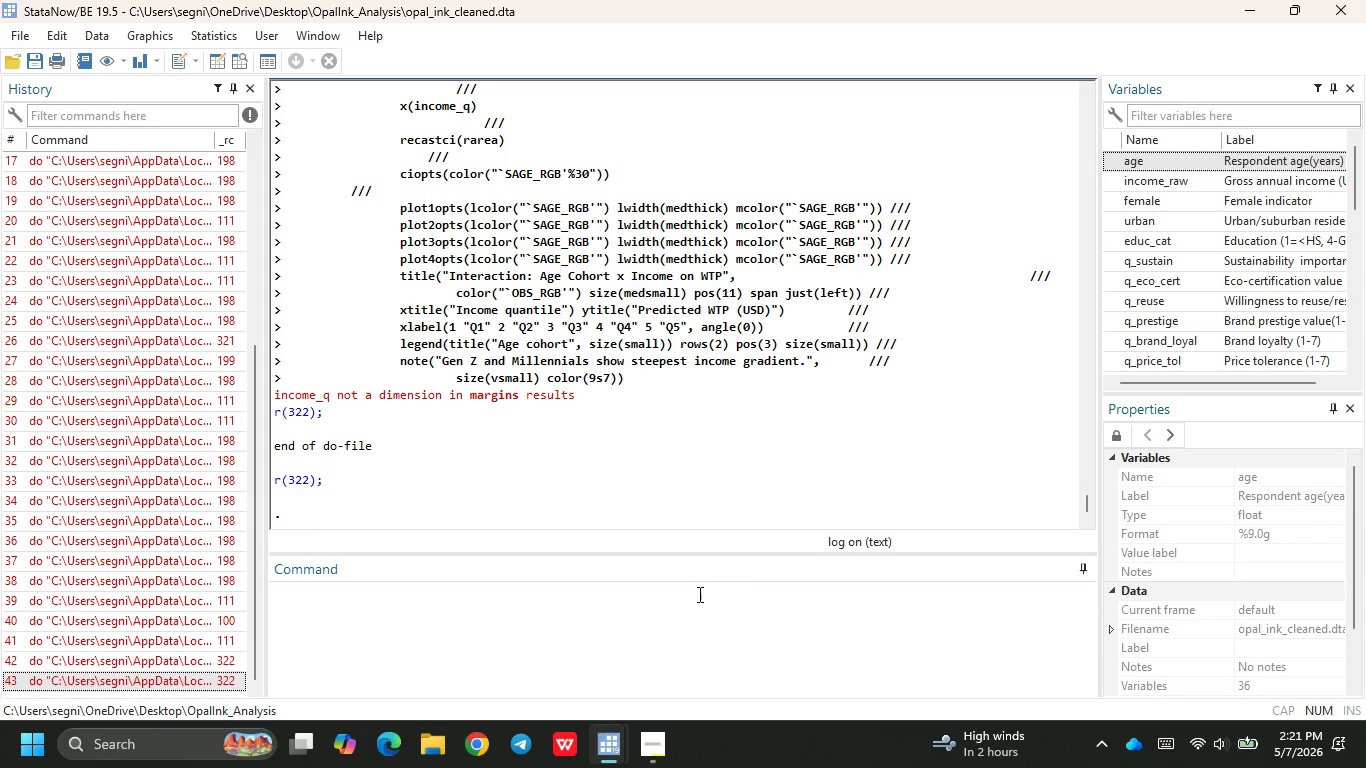 
scroll: coordinate [612, 432], scroll_direction: up, amount: 28.0
 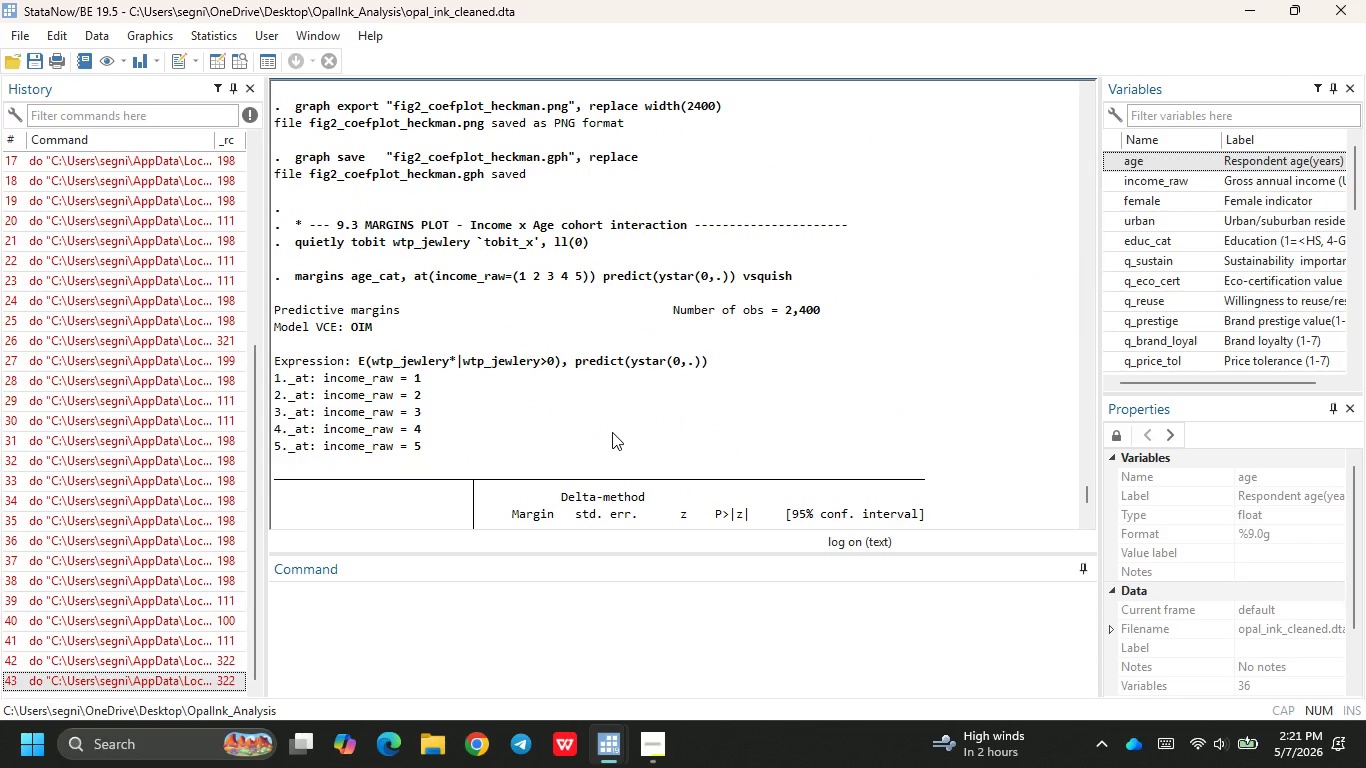 
scroll: coordinate [612, 432], scroll_direction: down, amount: 21.0
 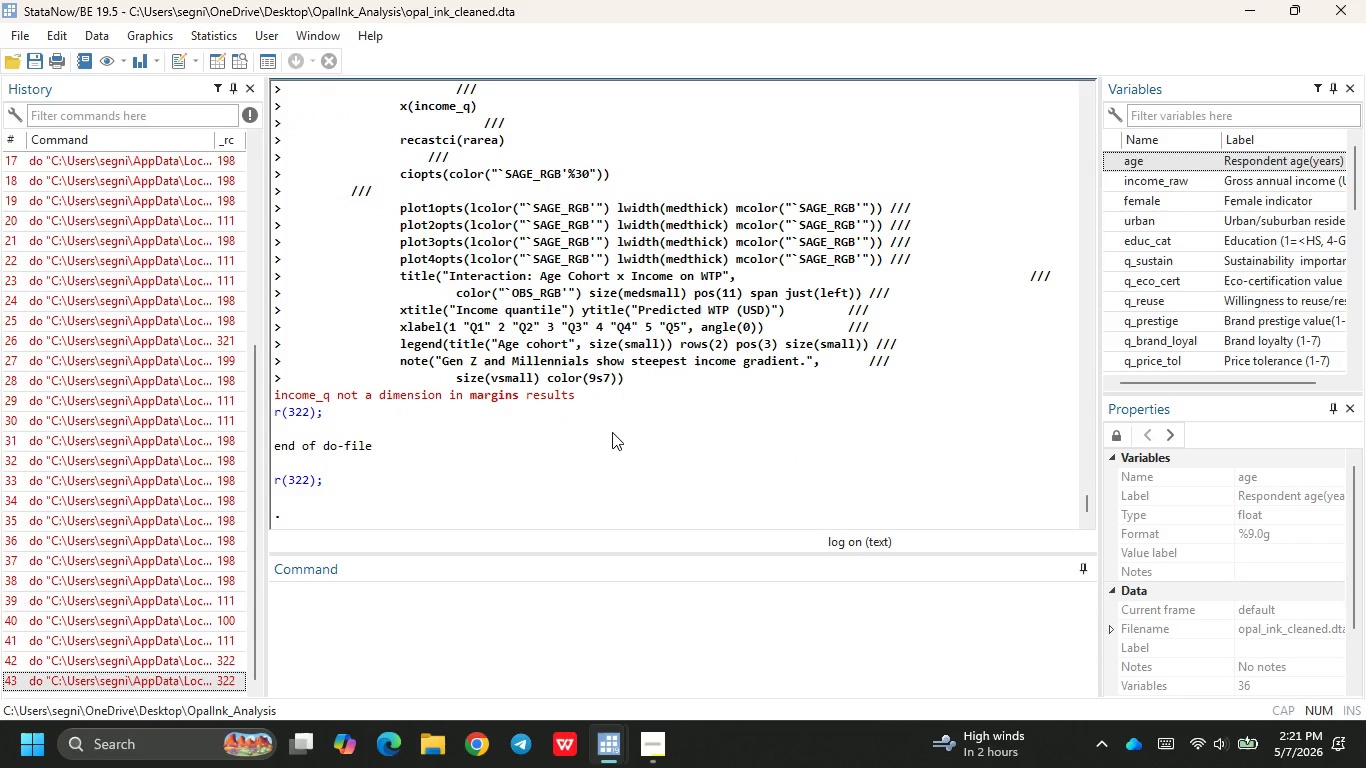 
mouse_move([629, 739])
 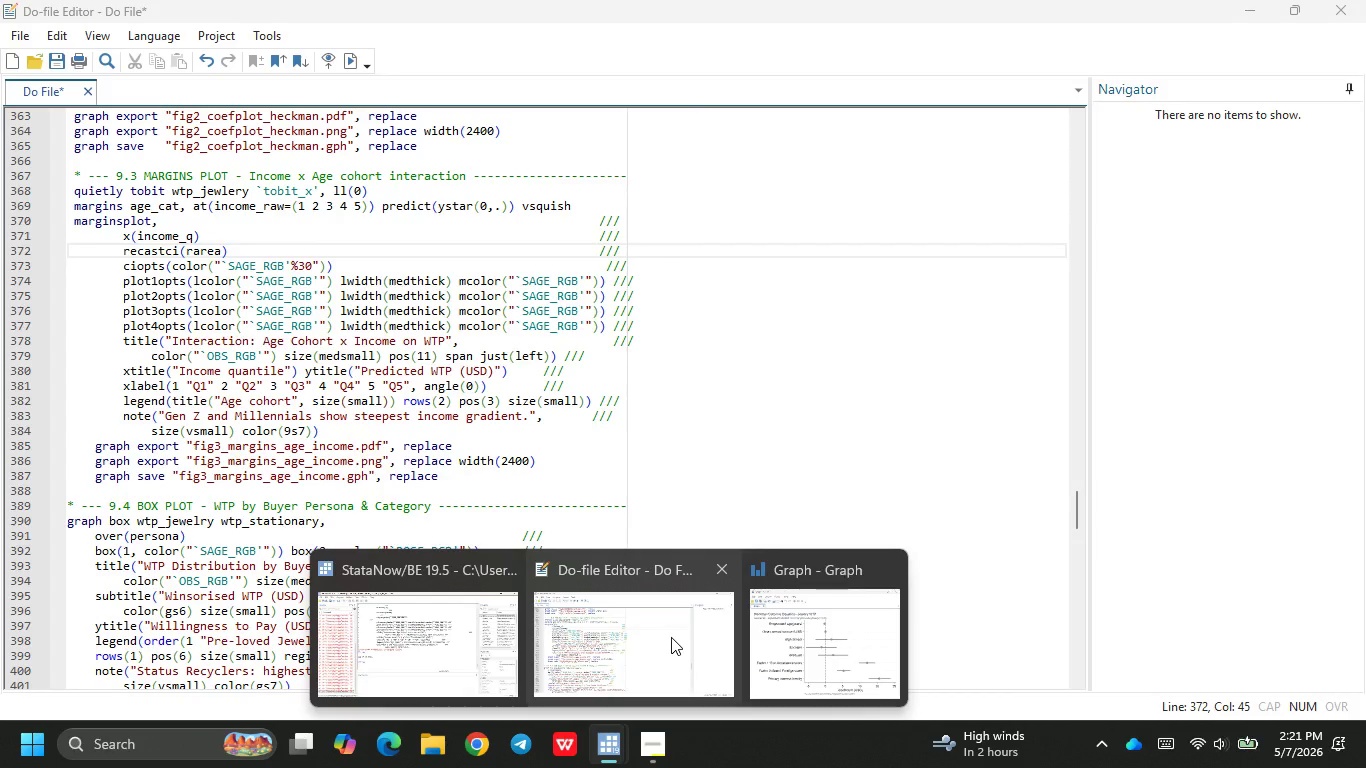 
left_click([671, 637])
 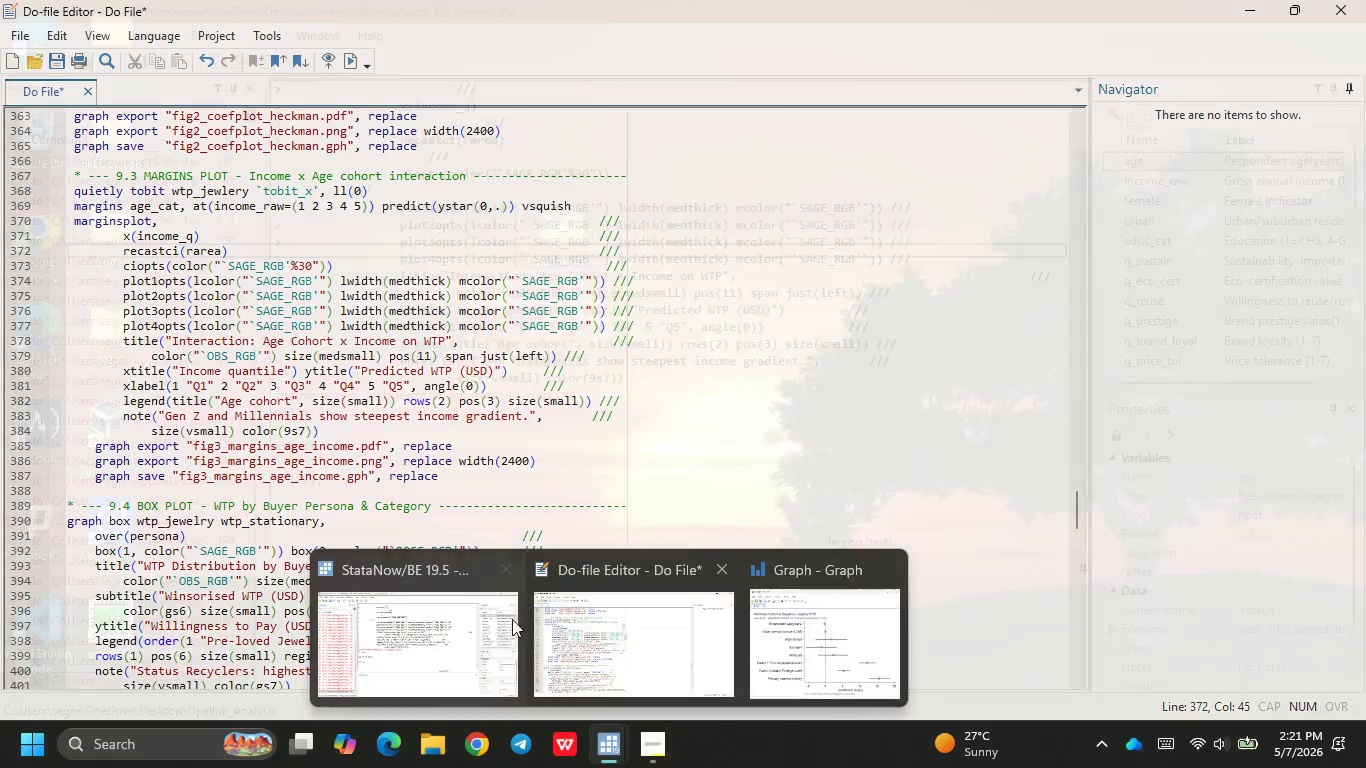 
wait(22.7)
 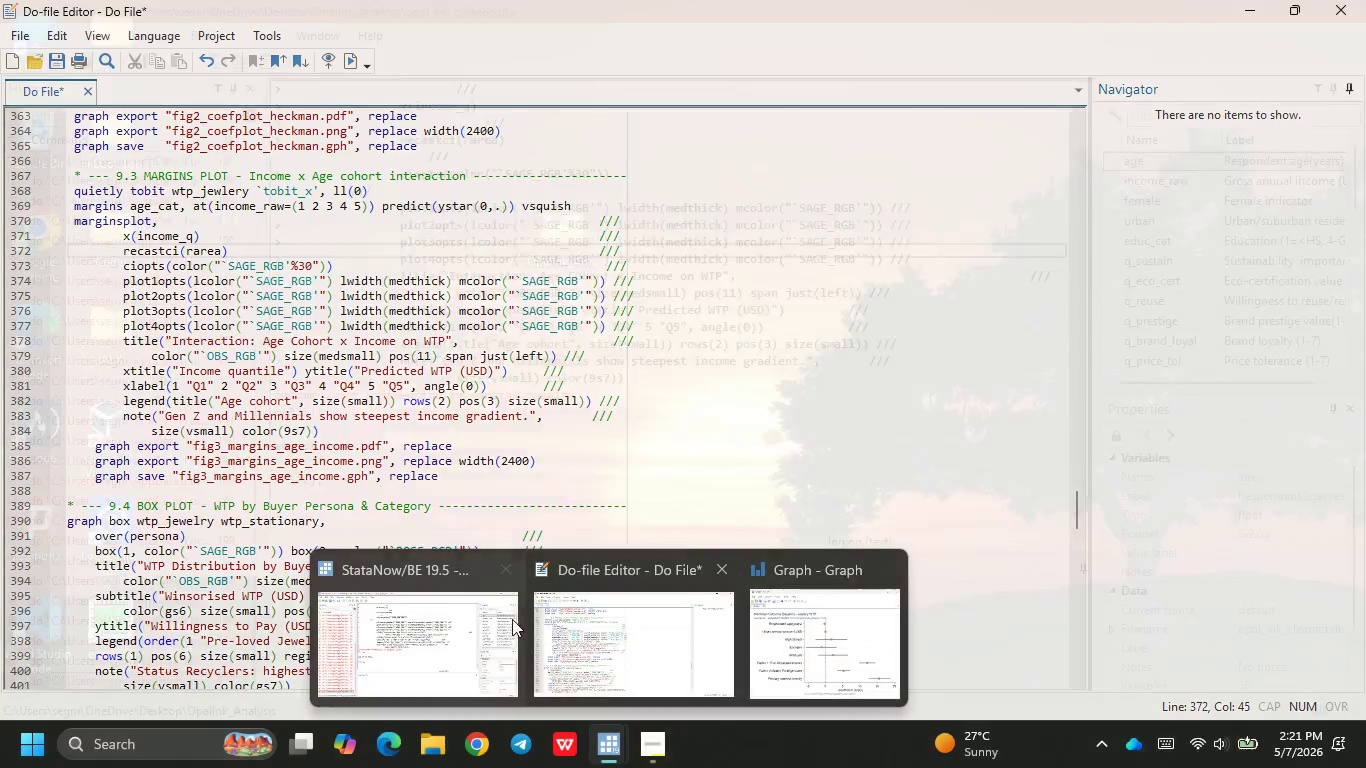 
left_click([494, 617])
 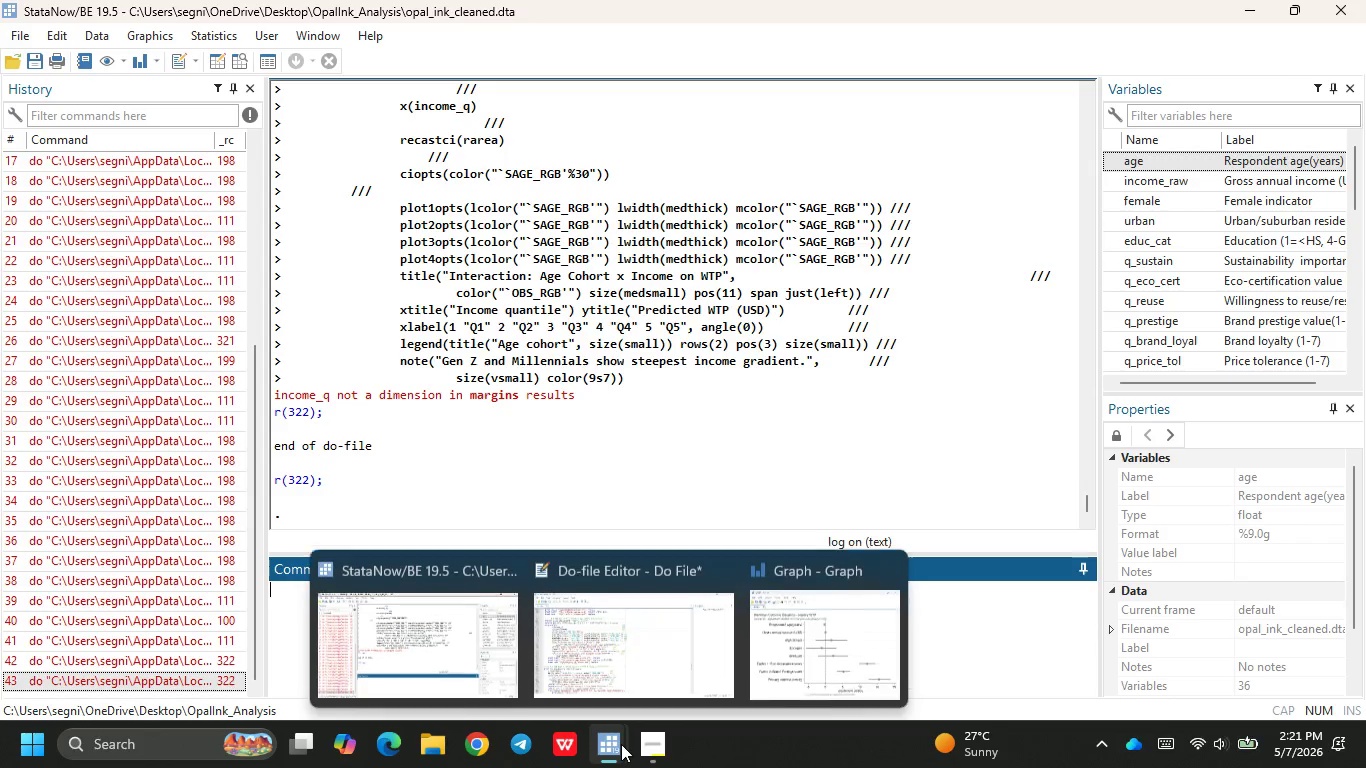 
left_click([660, 649])
 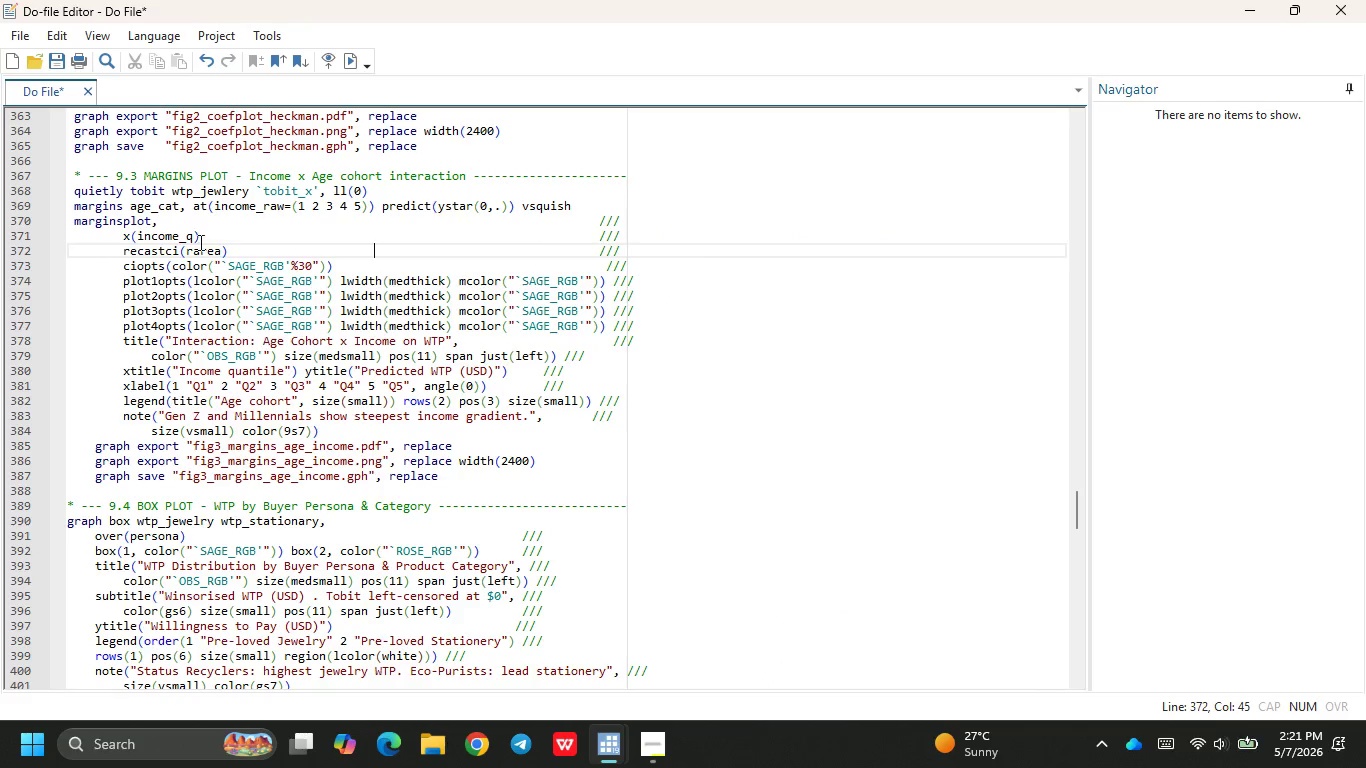 
left_click([197, 239])
 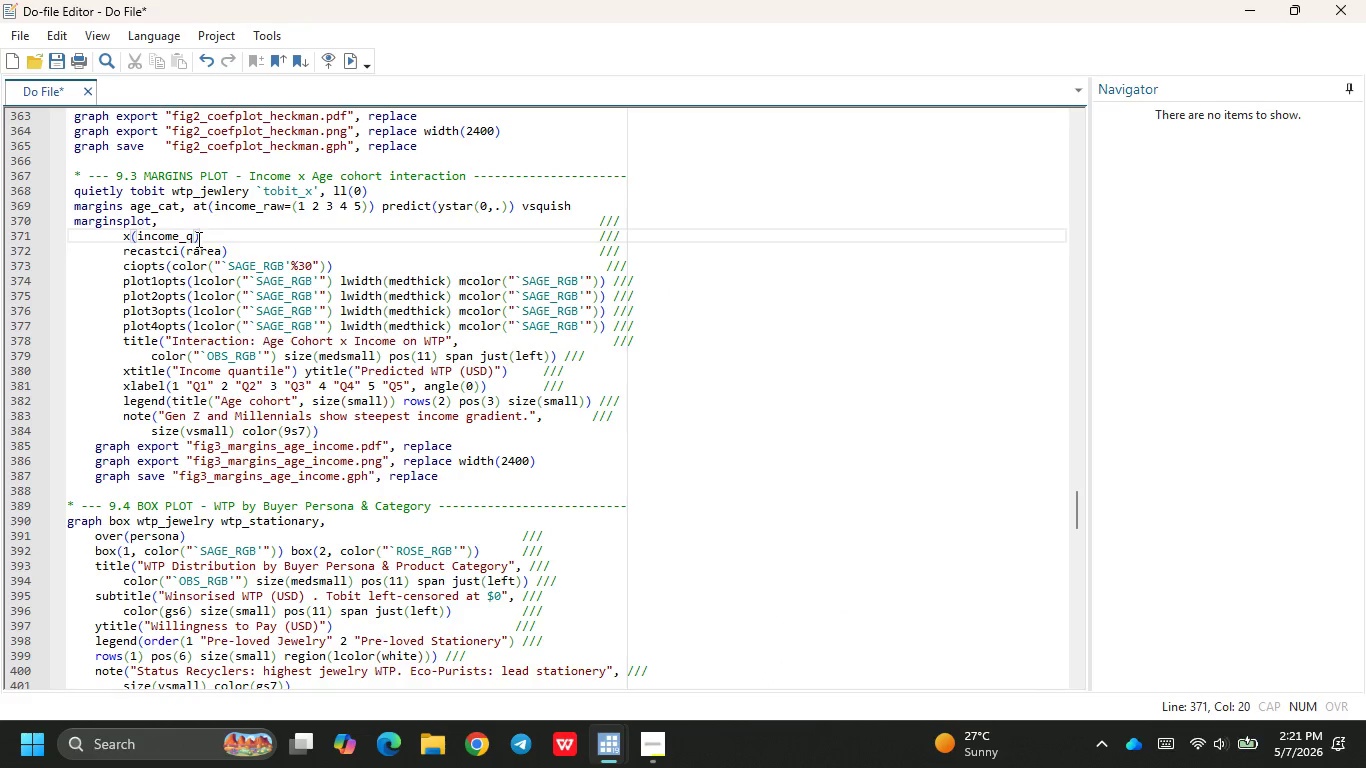 
key(ArrowLeft)
 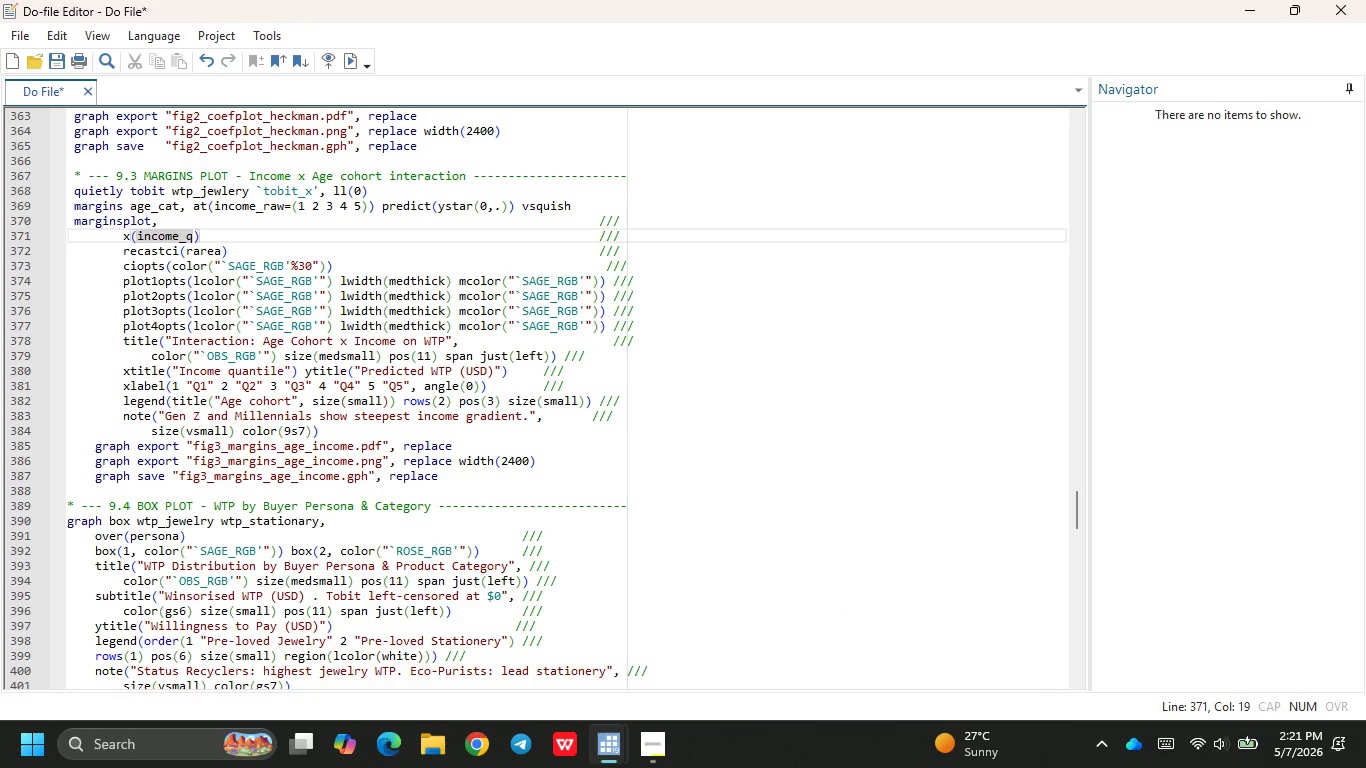 
key(Backspace)
type(raw)
 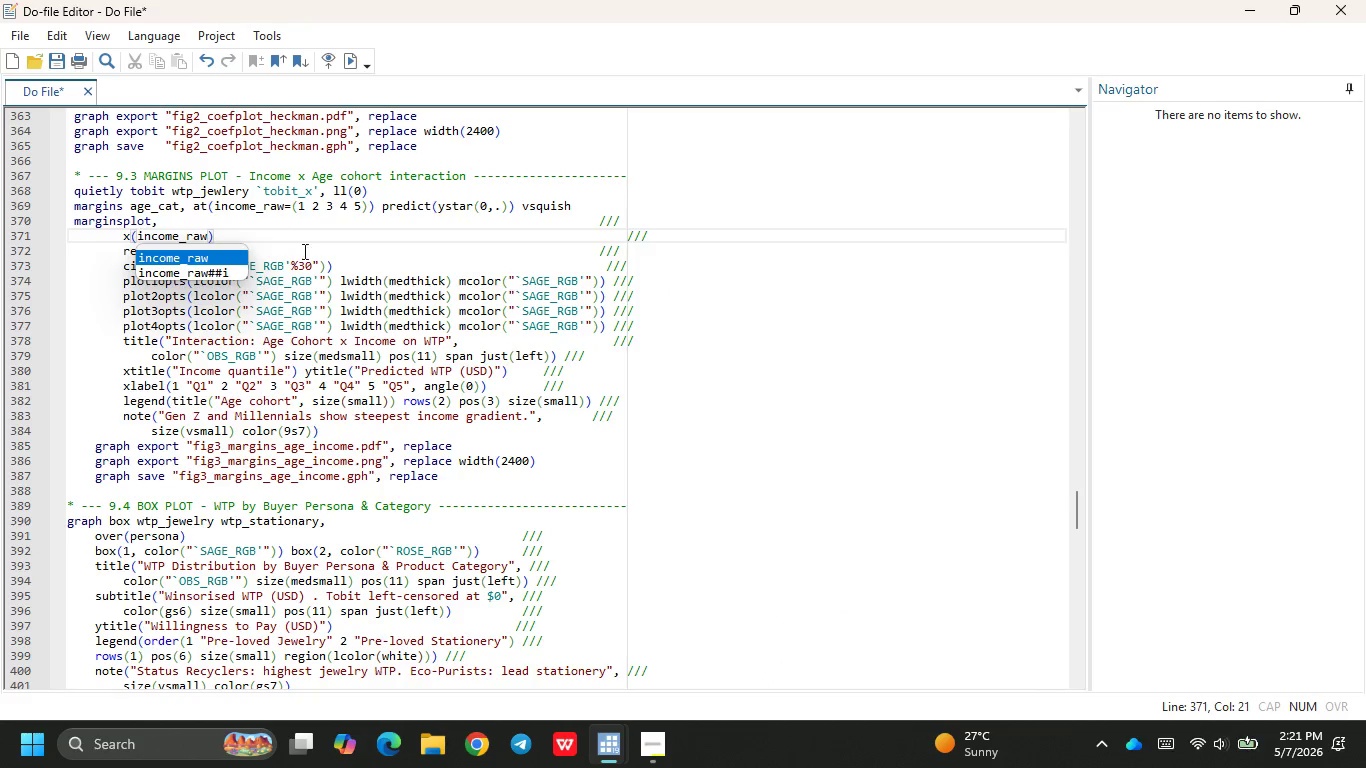 
left_click([315, 254])
 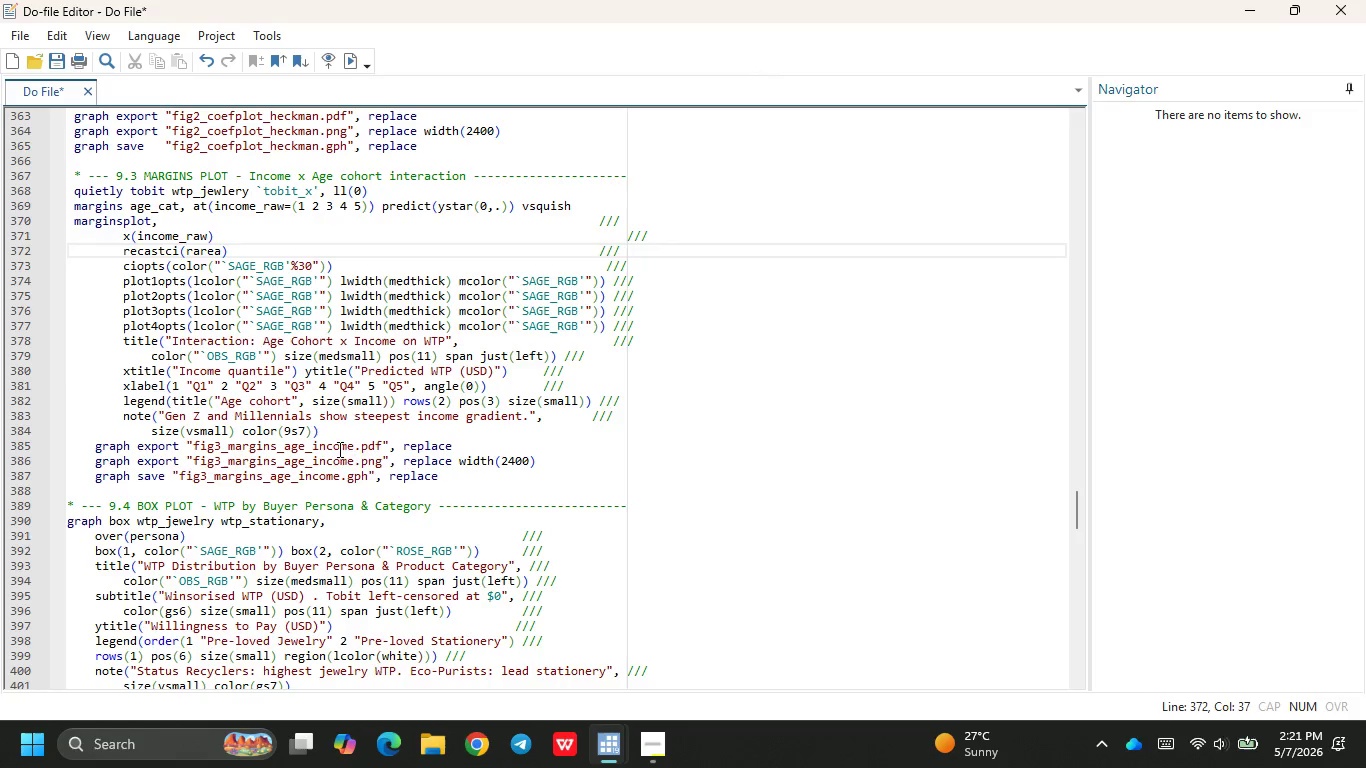 
wait(5.34)
 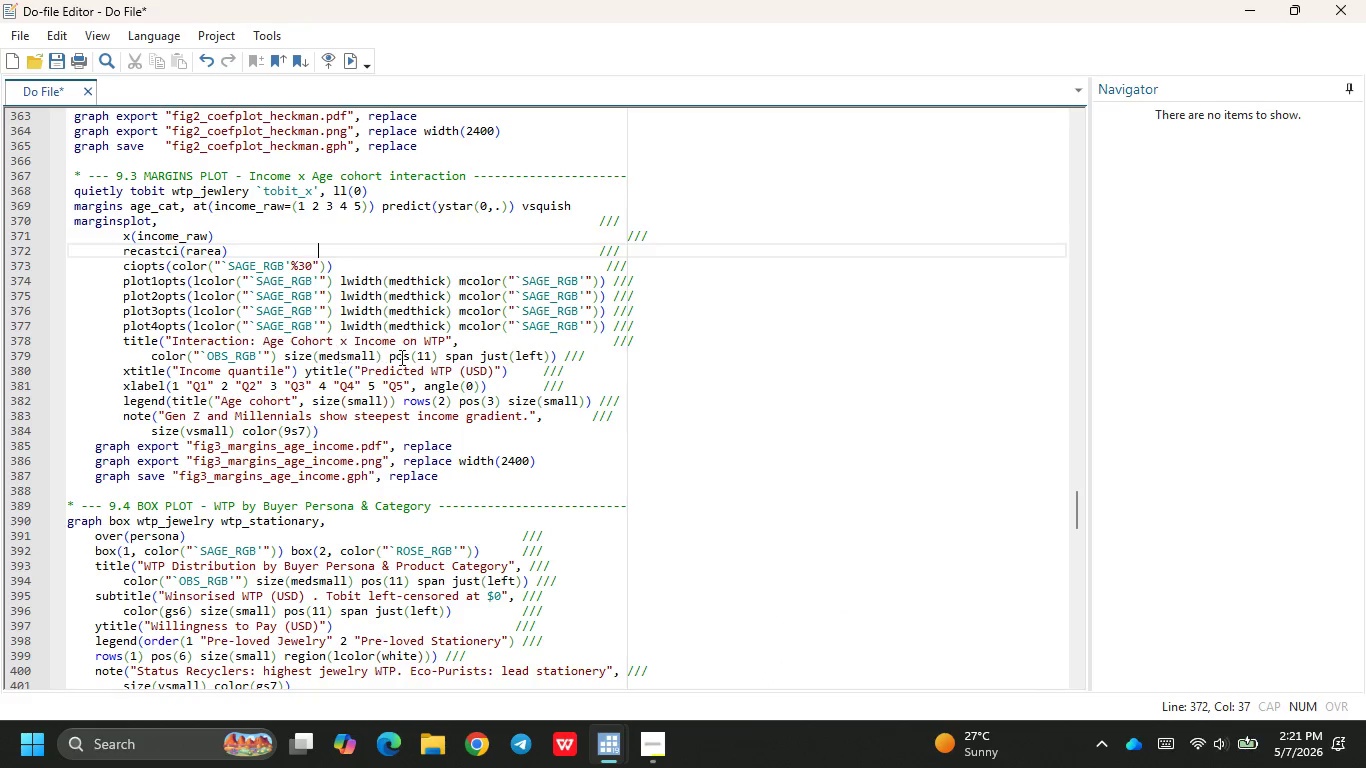 
left_click([352, 60])
 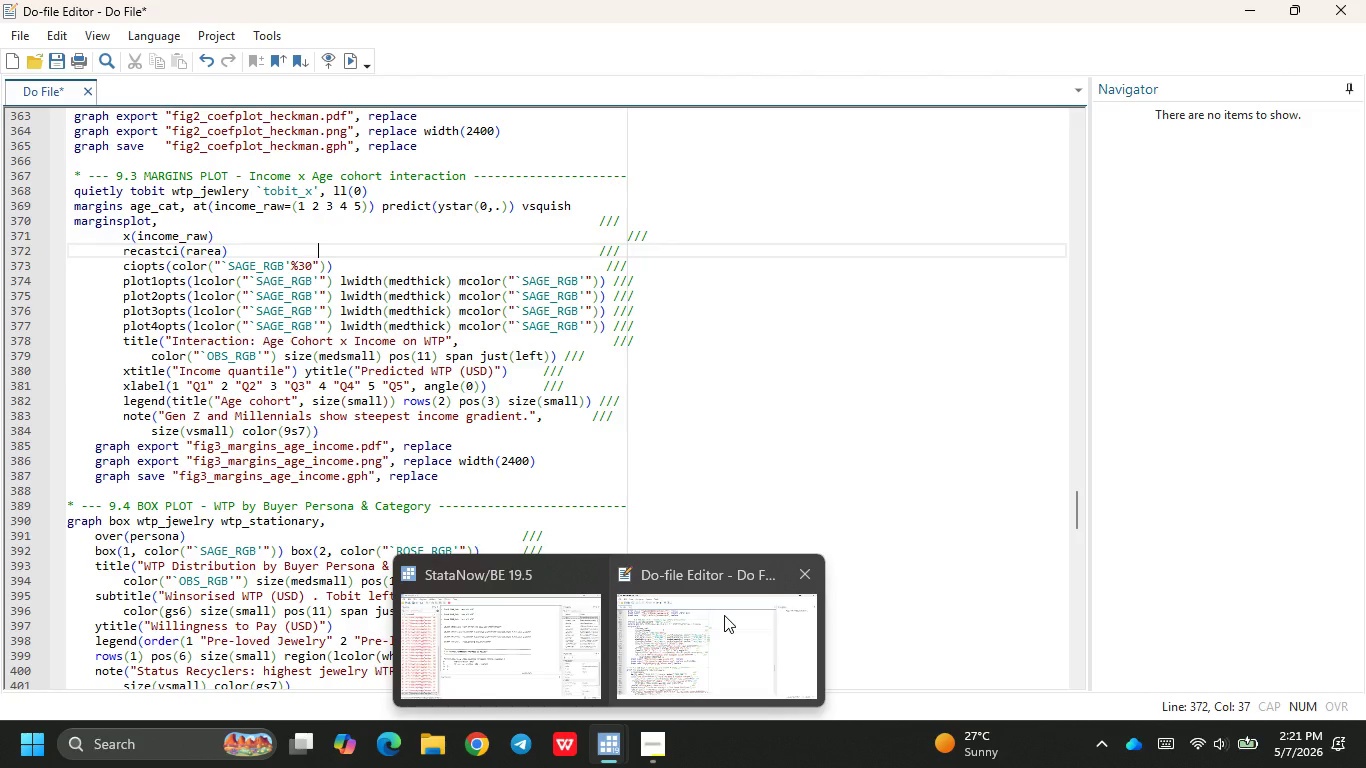 
left_click([724, 615])
 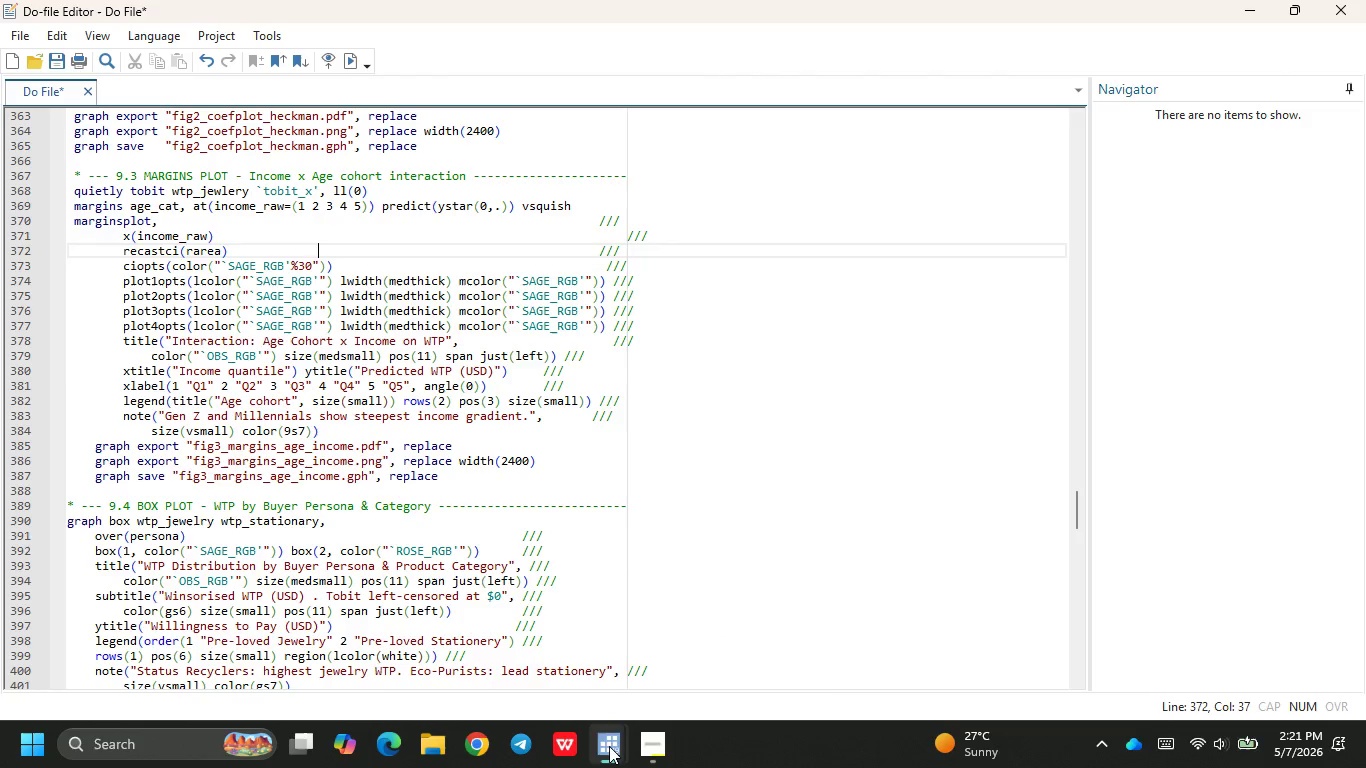 
double_click([522, 613])
 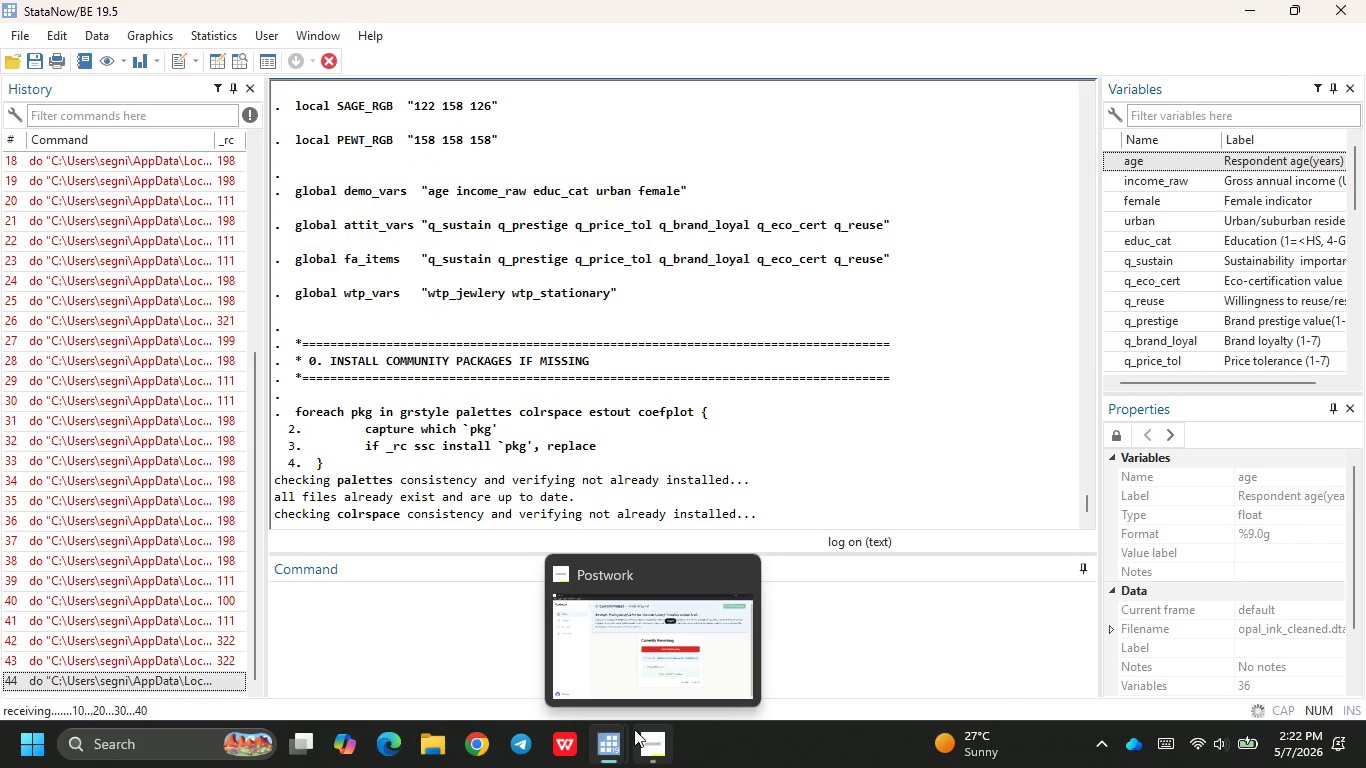 
wait(17.33)
 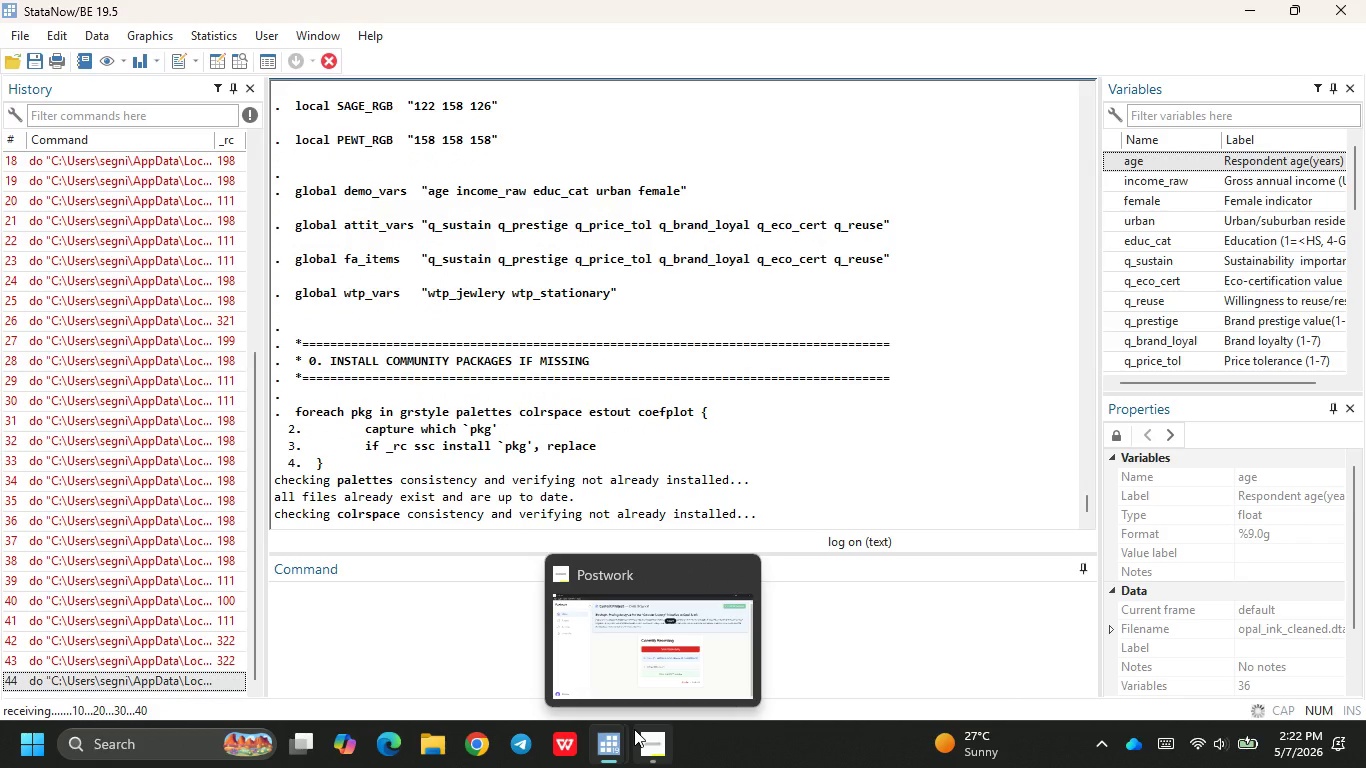 
mouse_move([775, 705])
 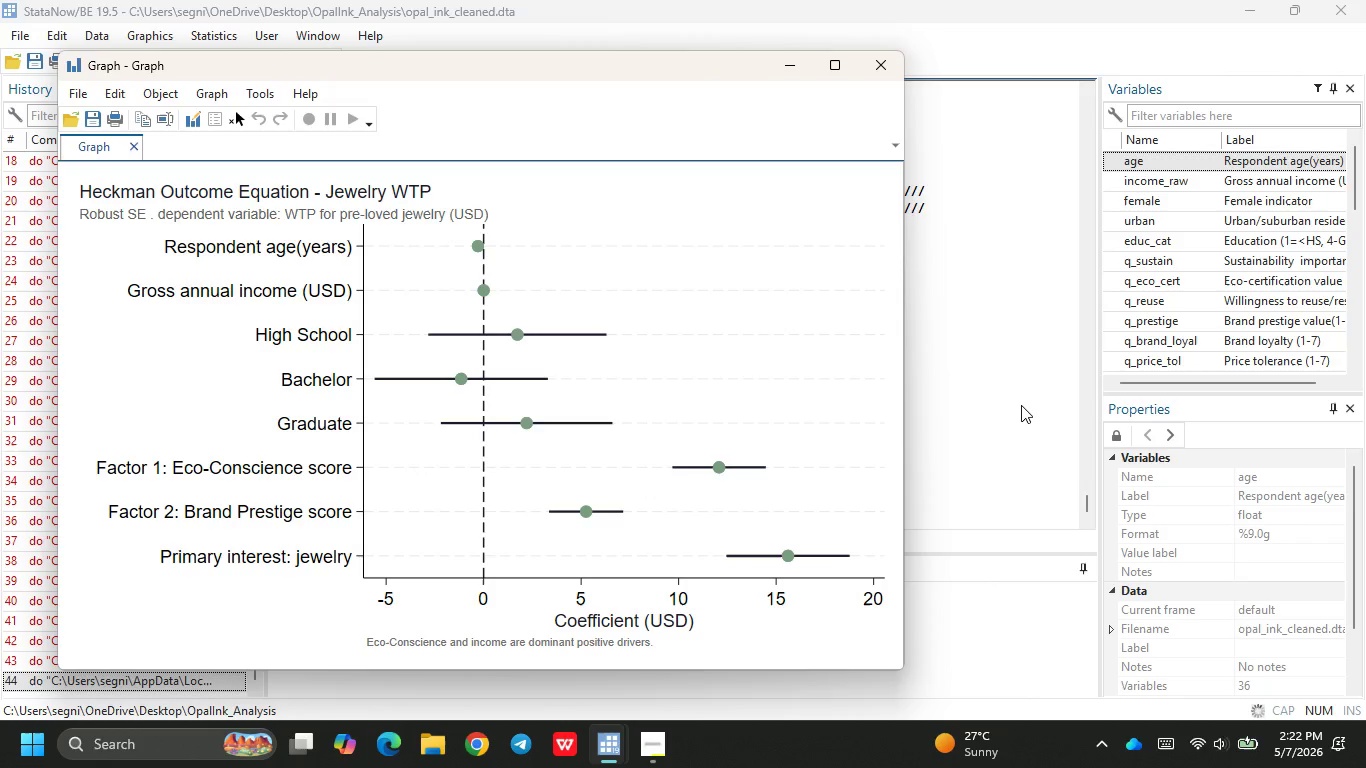 
left_click([1022, 402])
 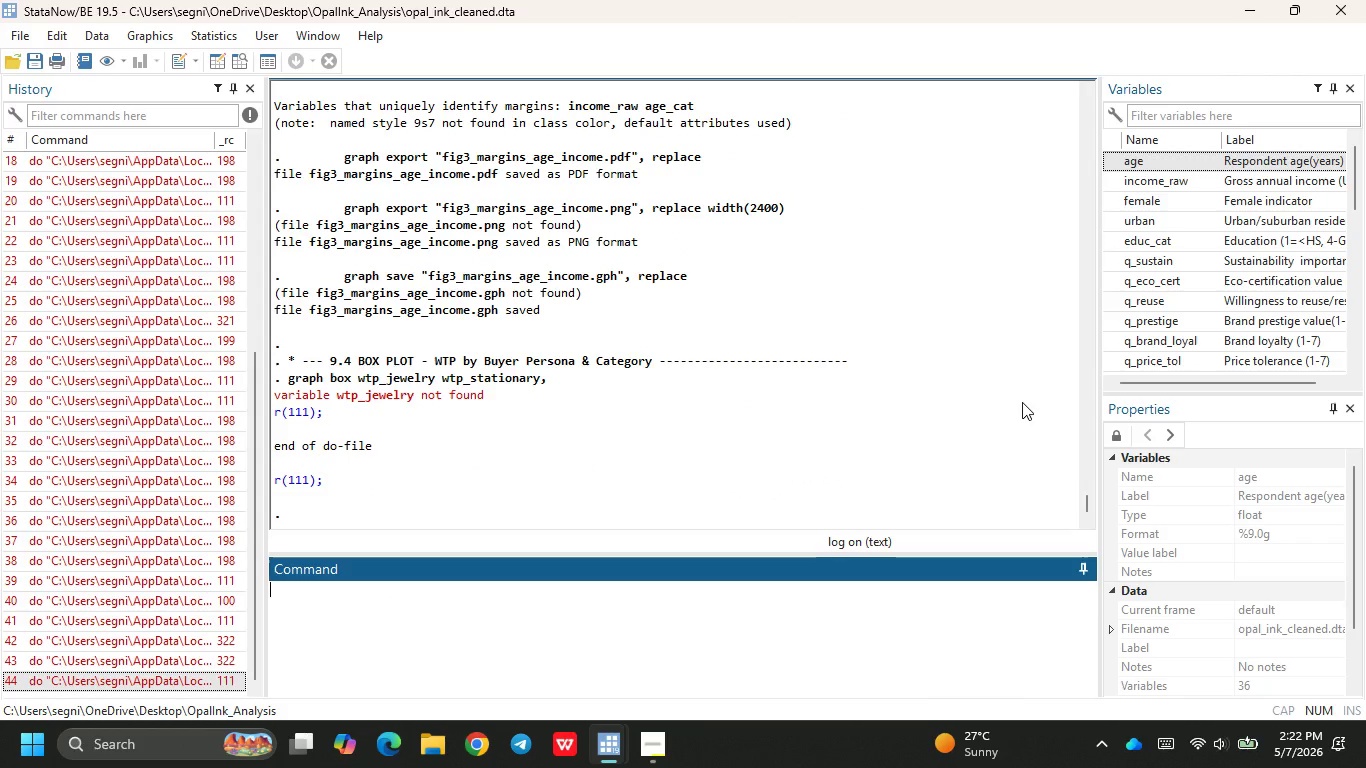 
mouse_move([625, 712])
 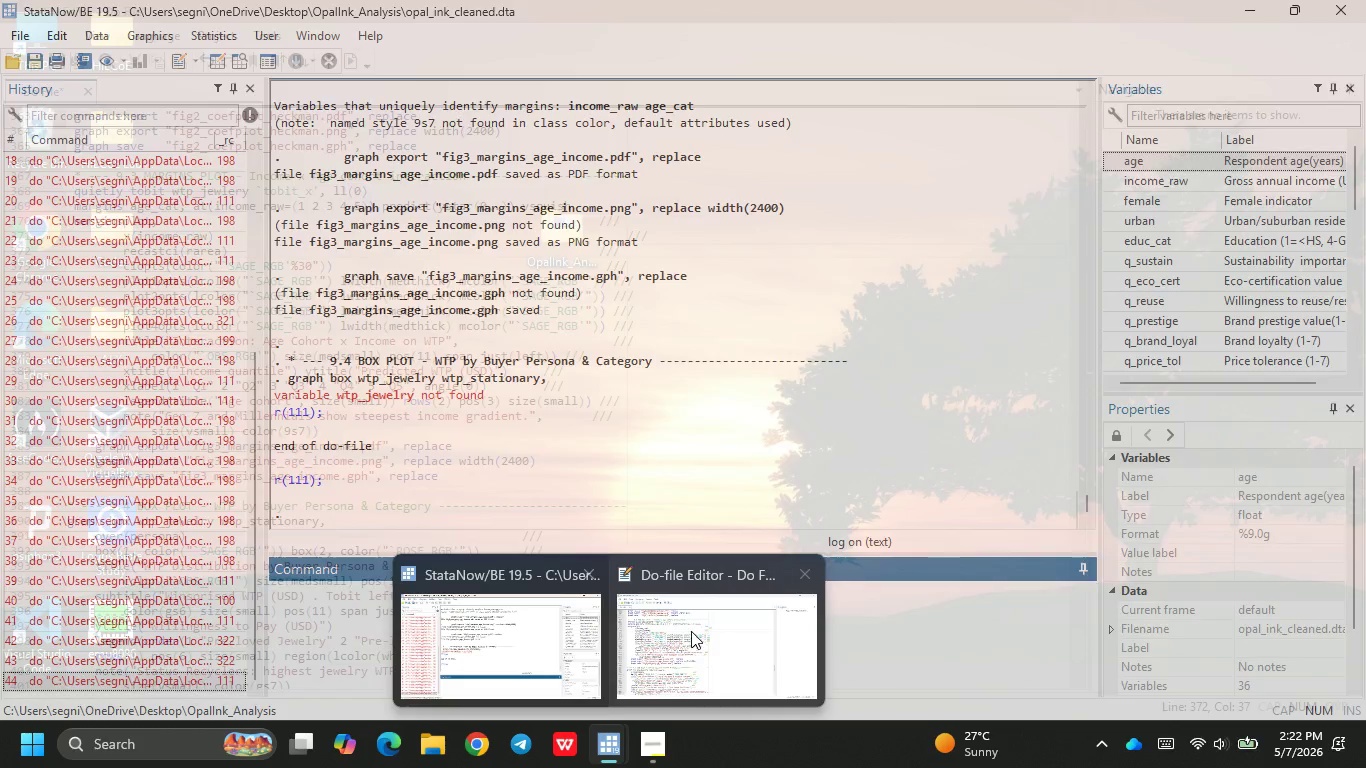 
left_click([710, 634])
 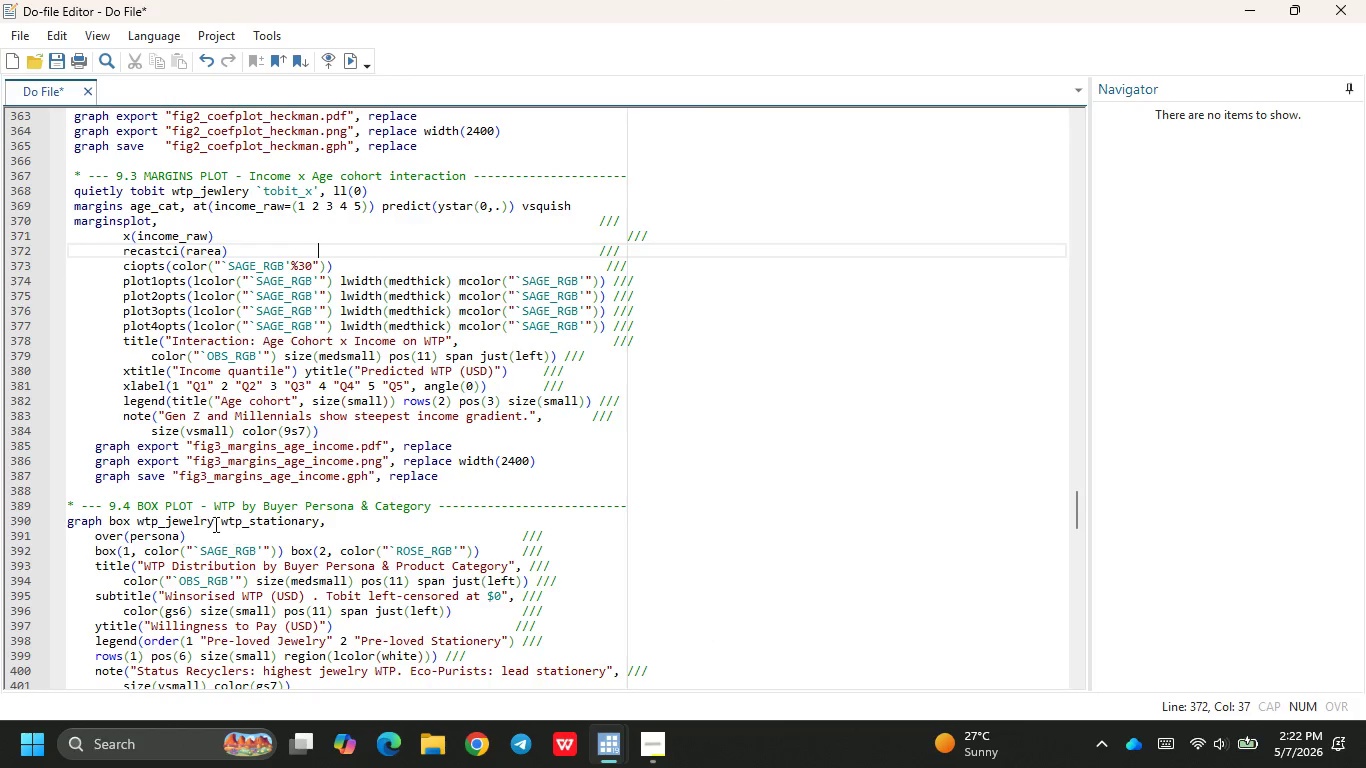 
left_click([195, 523])
 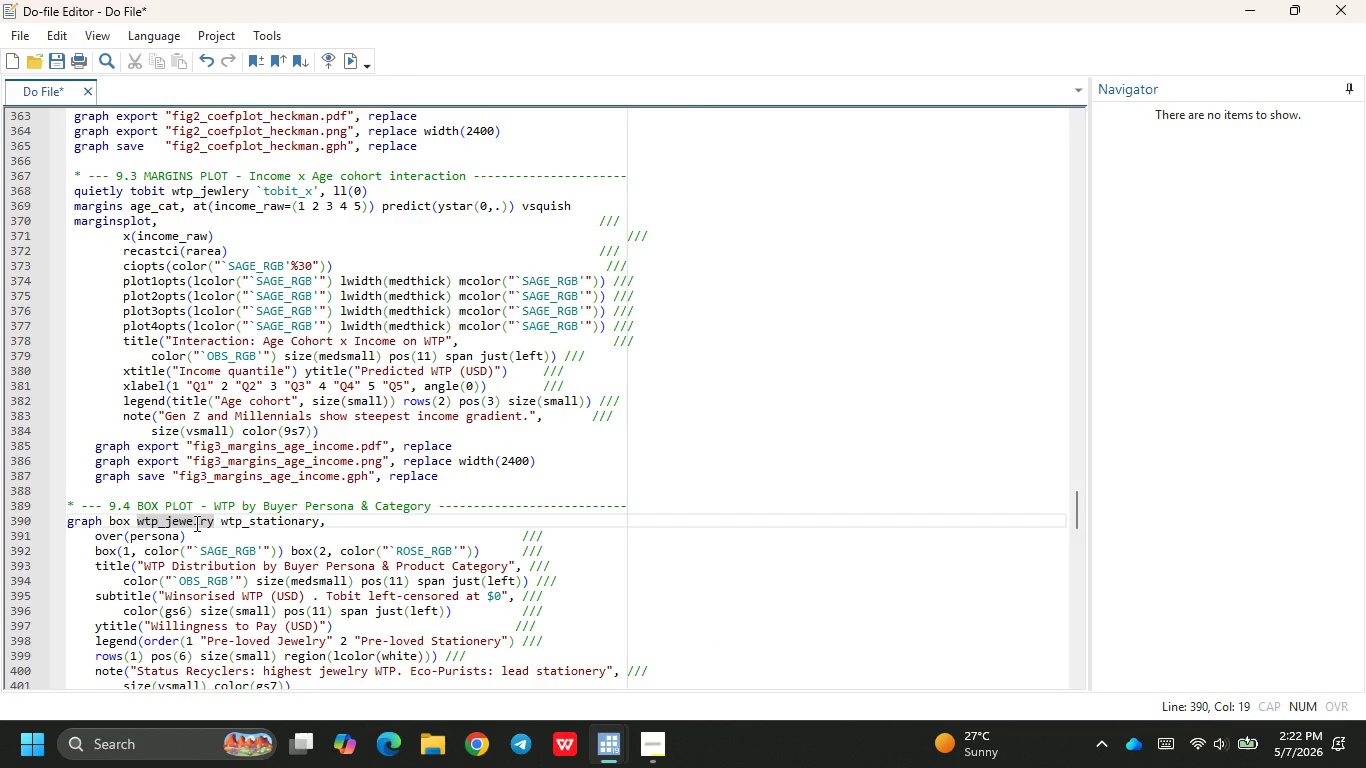 
key(ArrowRight)
 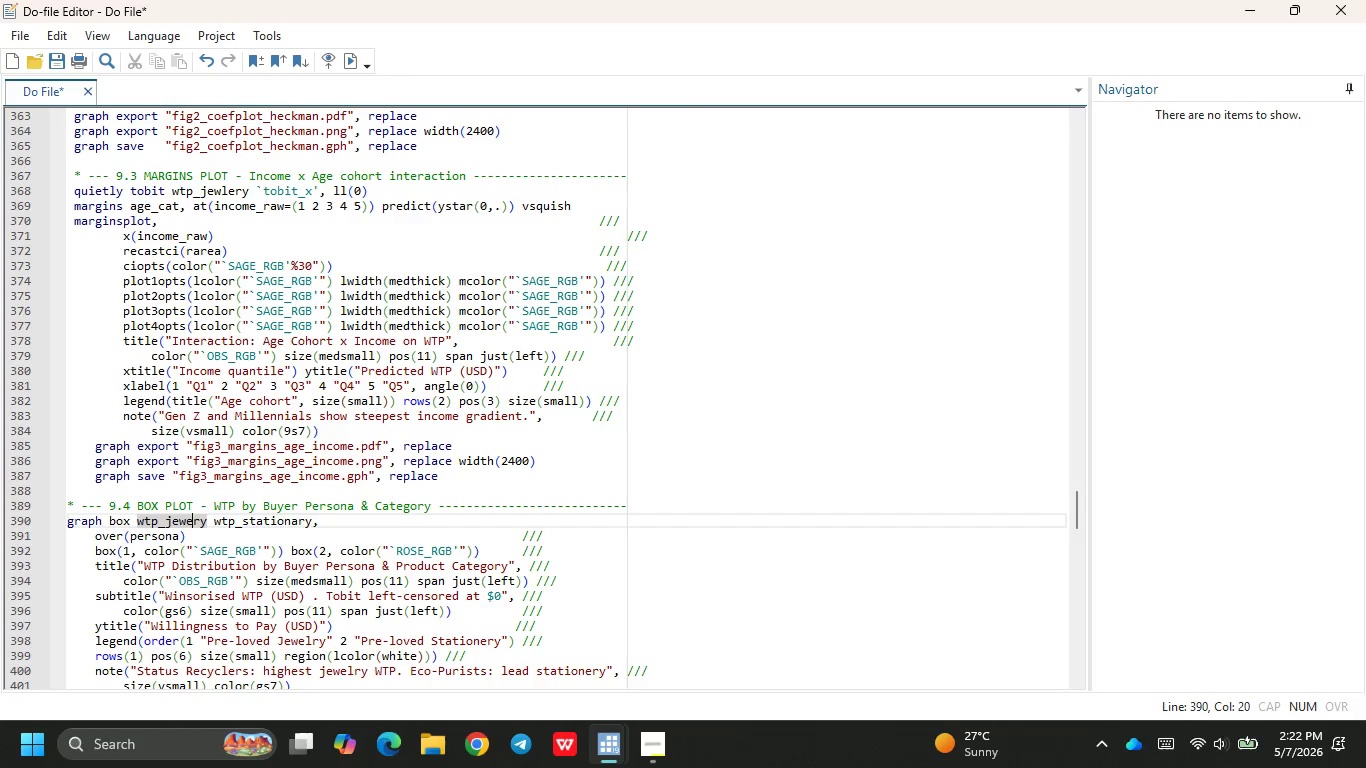 
key(Backspace)
key(Backspace)
type(le)
 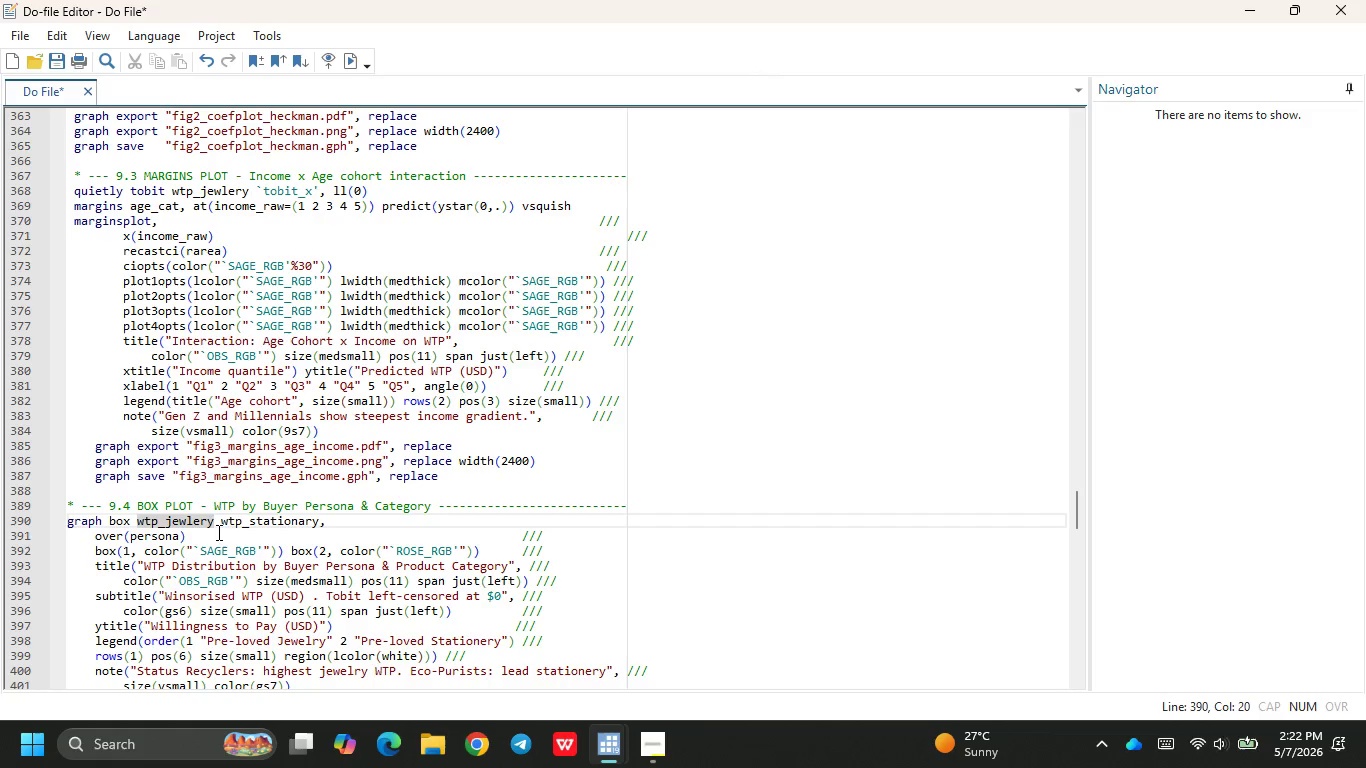 
left_click([227, 537])
 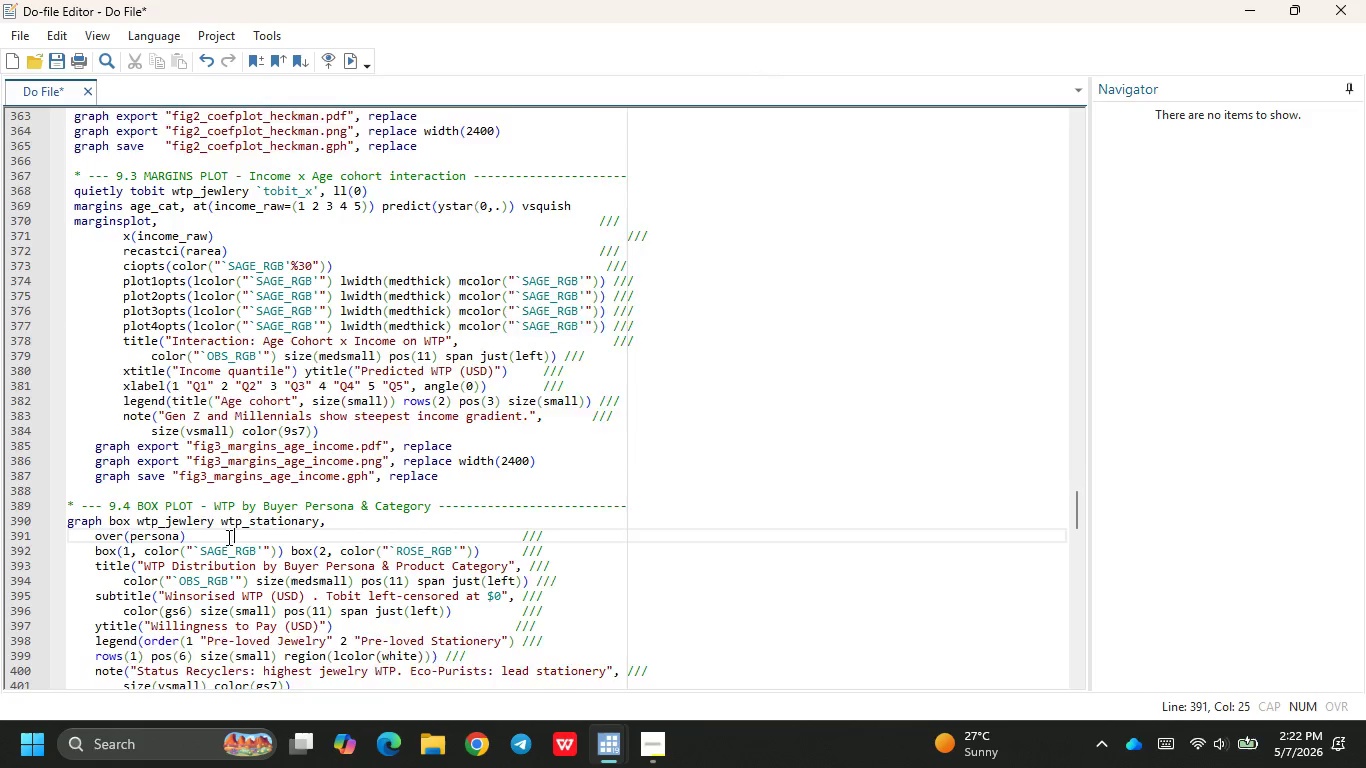 
scroll: coordinate [246, 630], scroll_direction: down, amount: 20.0
 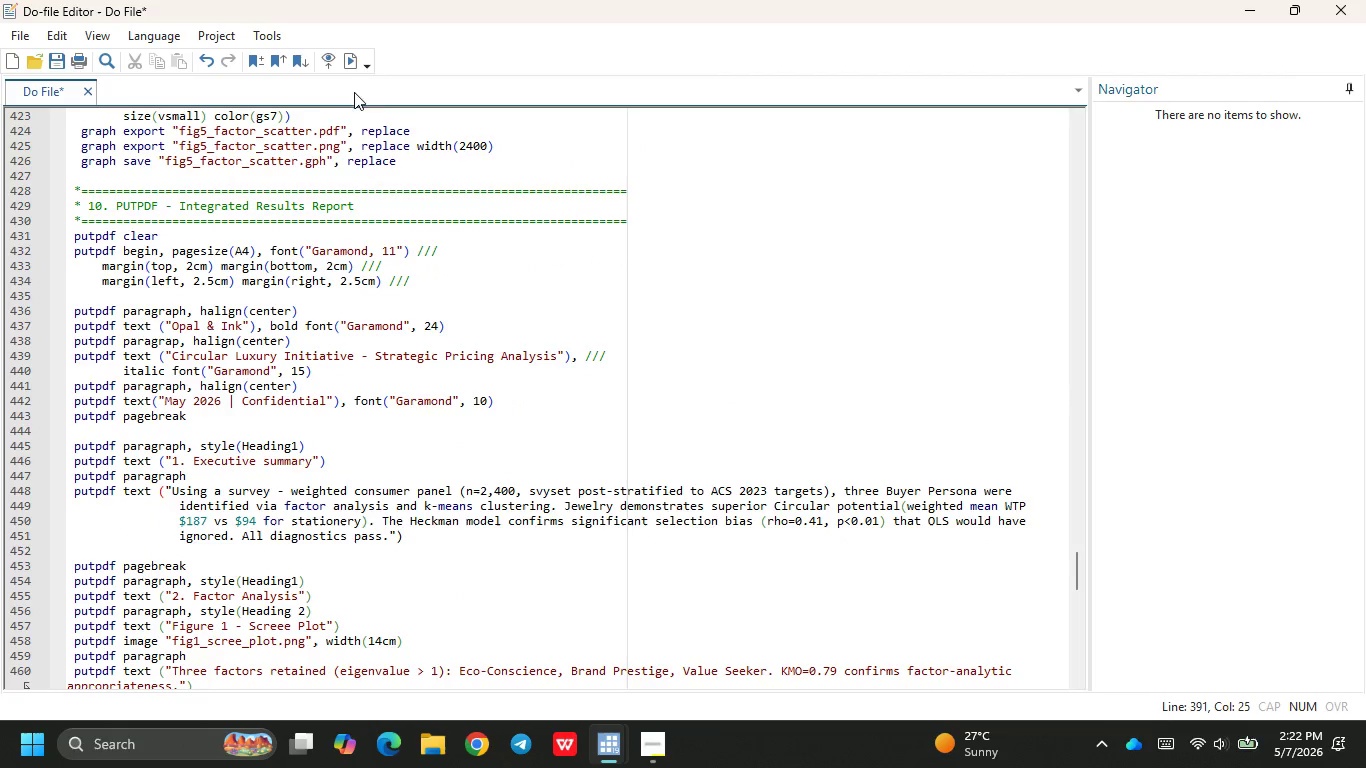 
left_click([351, 66])
 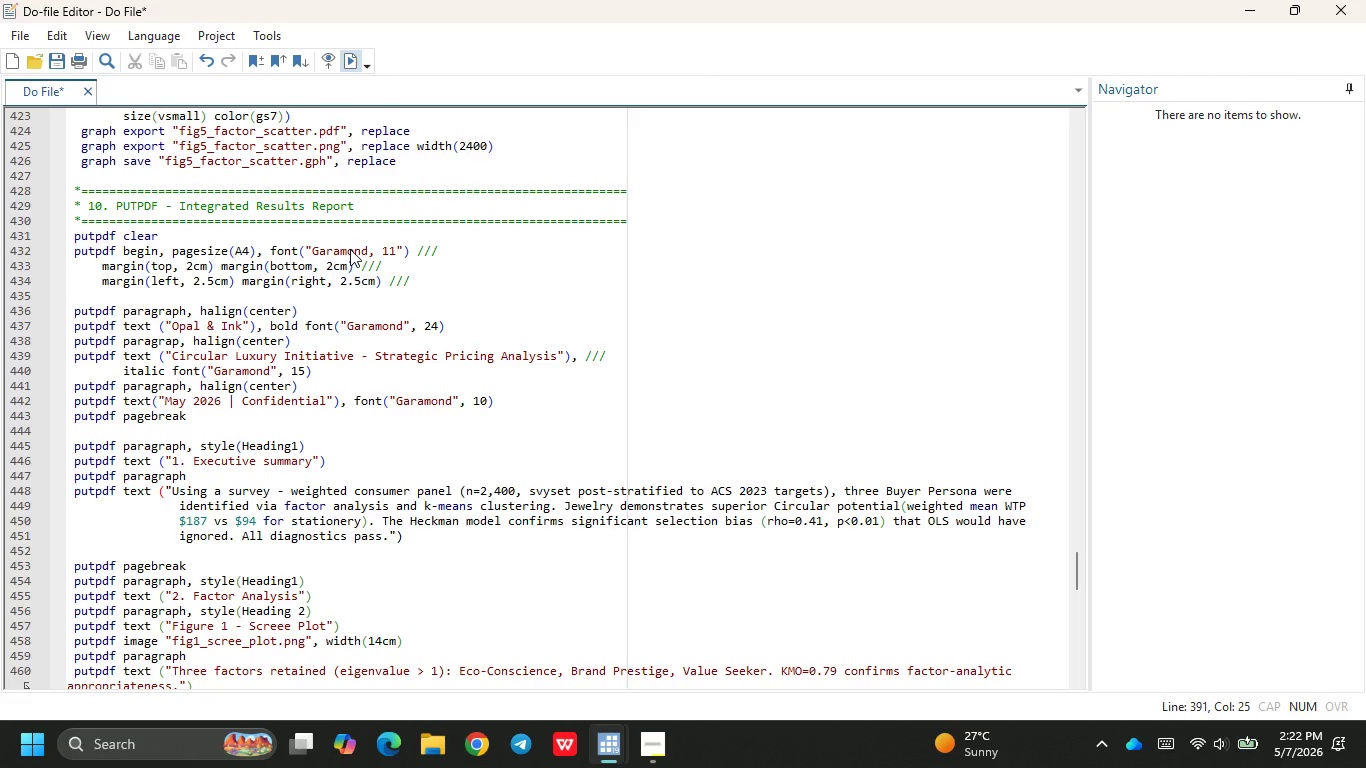 
scroll: coordinate [349, 277], scroll_direction: up, amount: 9.0
 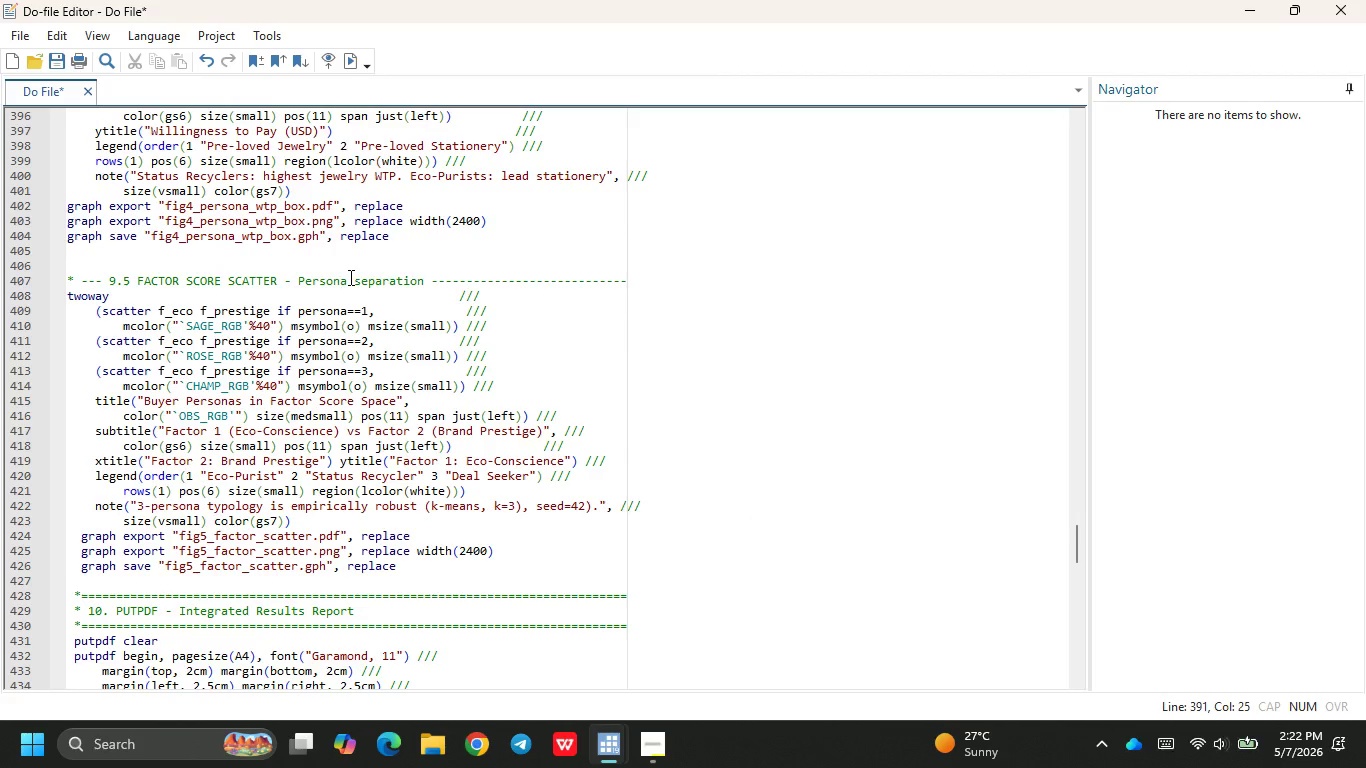 
wait(14.65)
 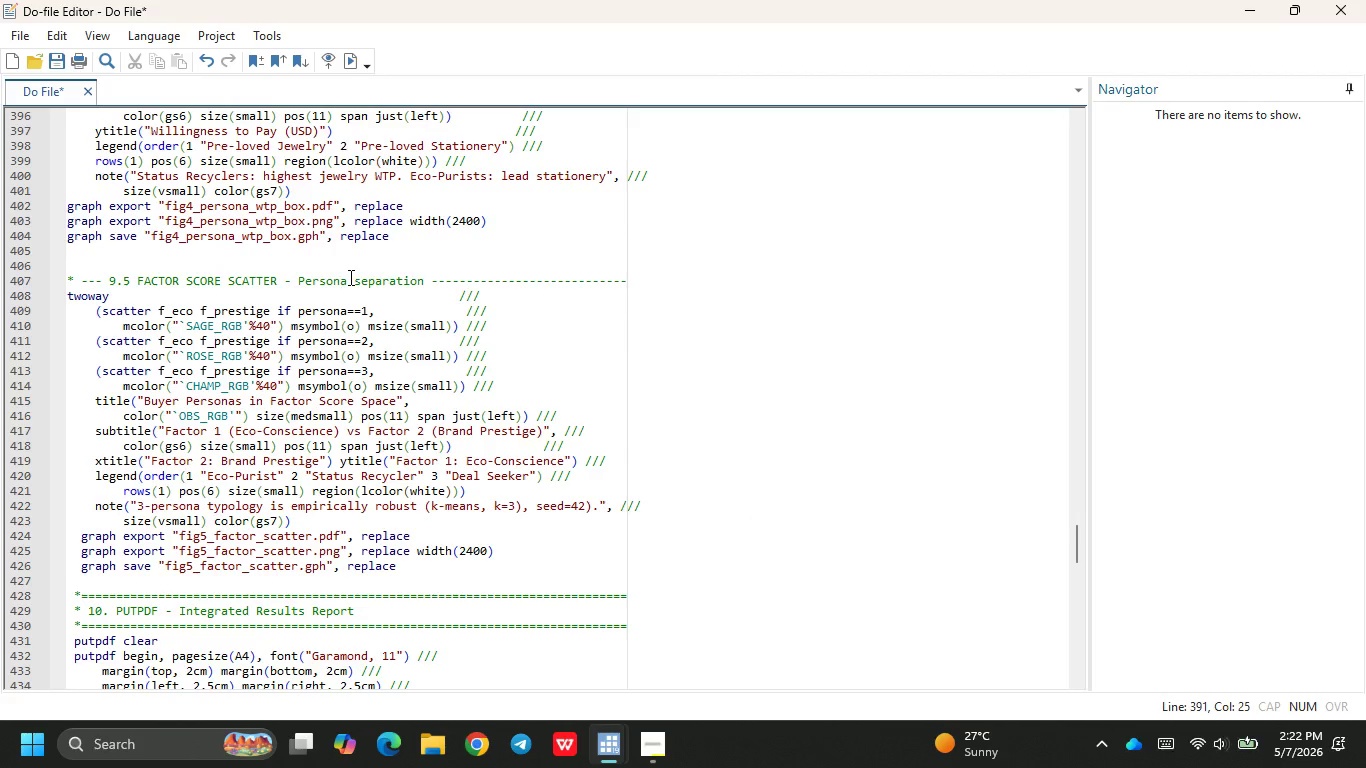 
left_click([549, 671])
 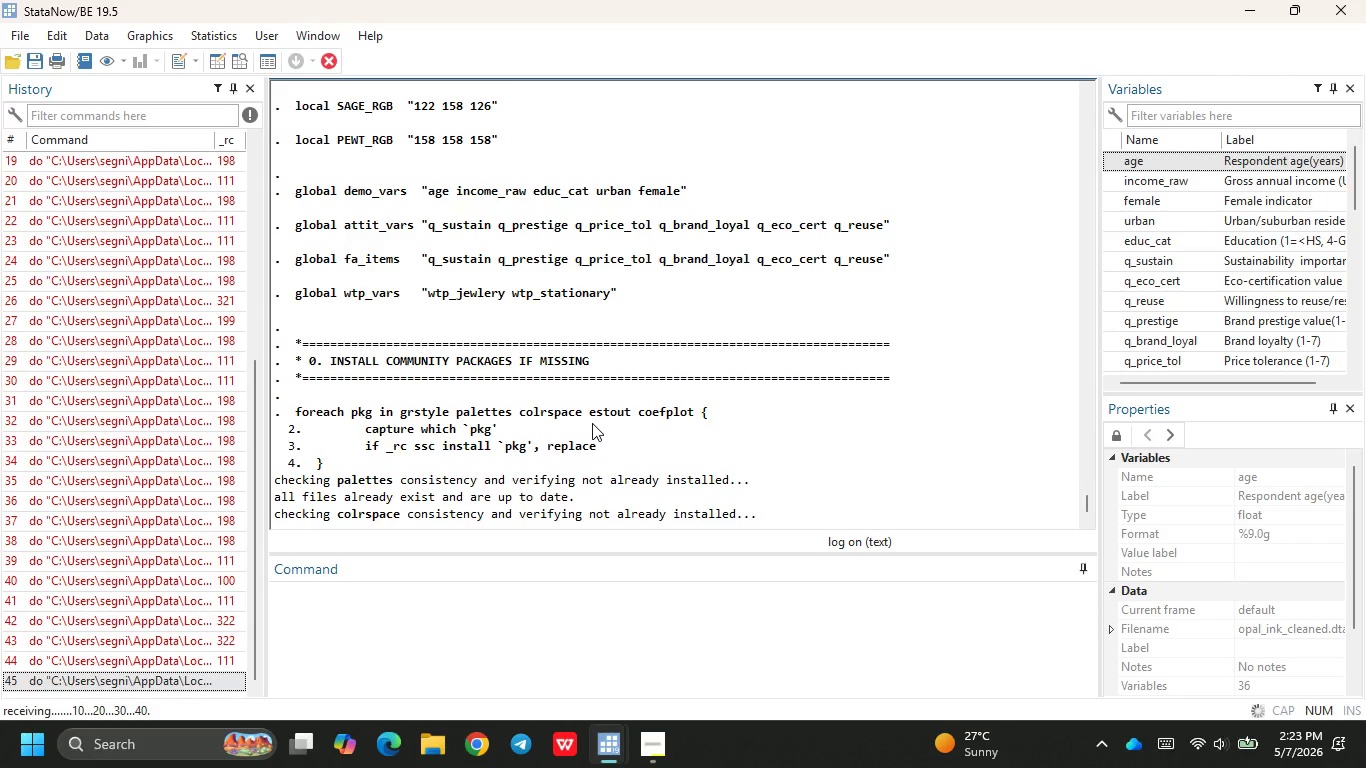 
wait(26.97)
 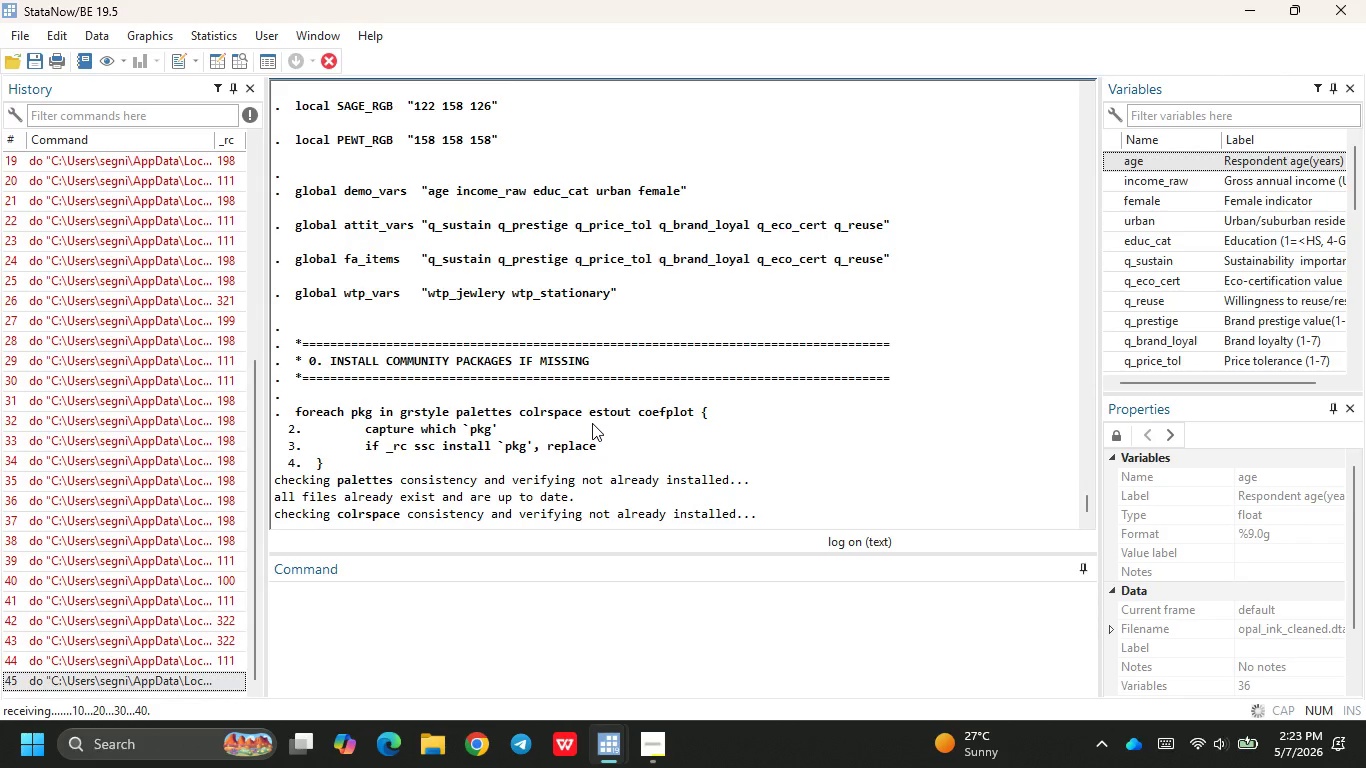 
left_click([651, 767])